 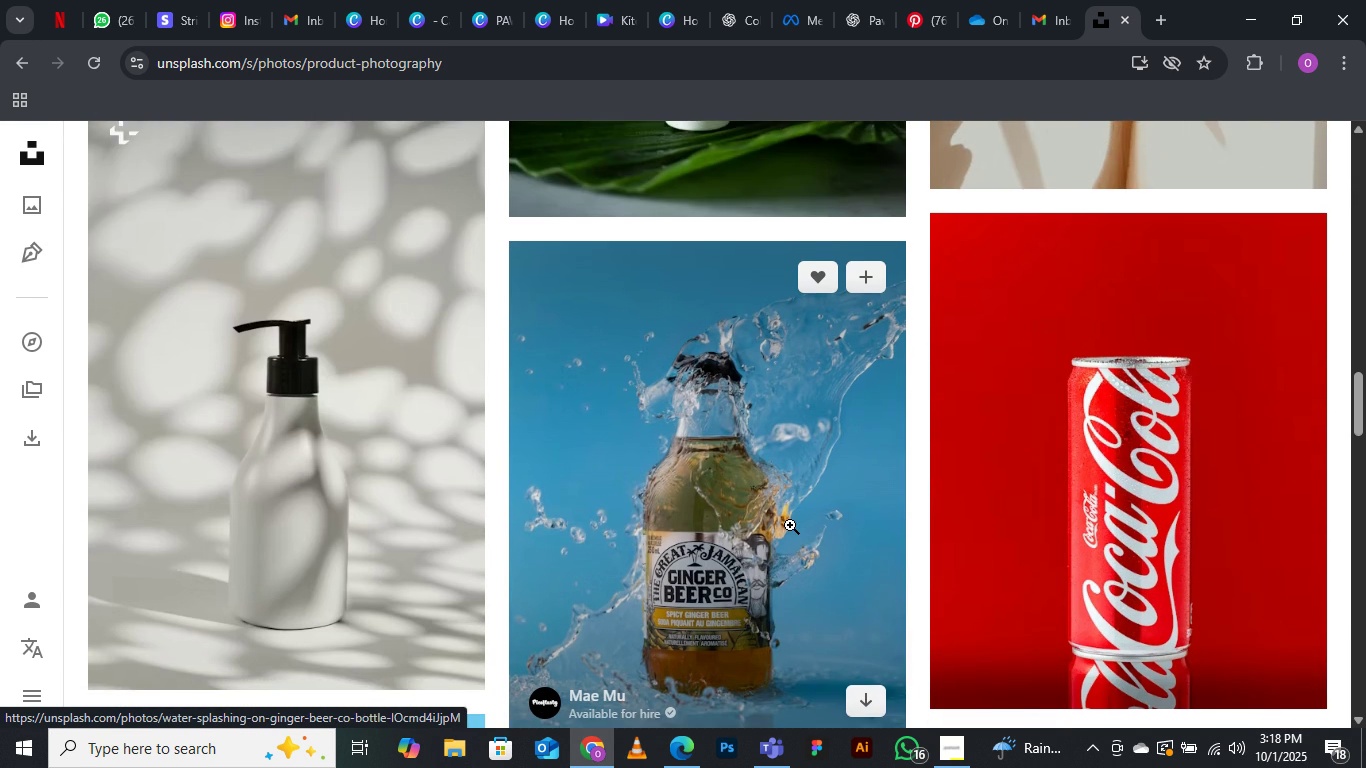 
scroll: coordinate [788, 526], scroll_direction: down, amount: 6.0
 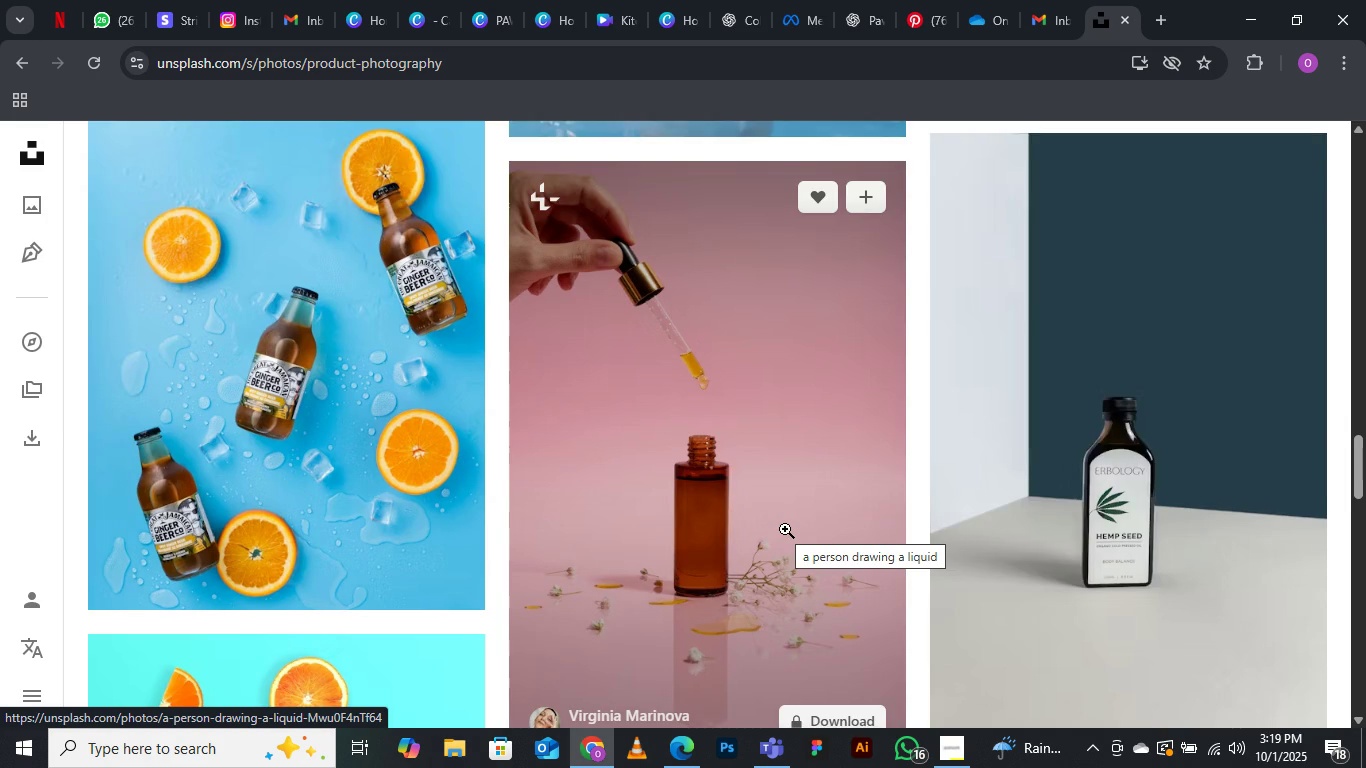 
wait(5.43)
 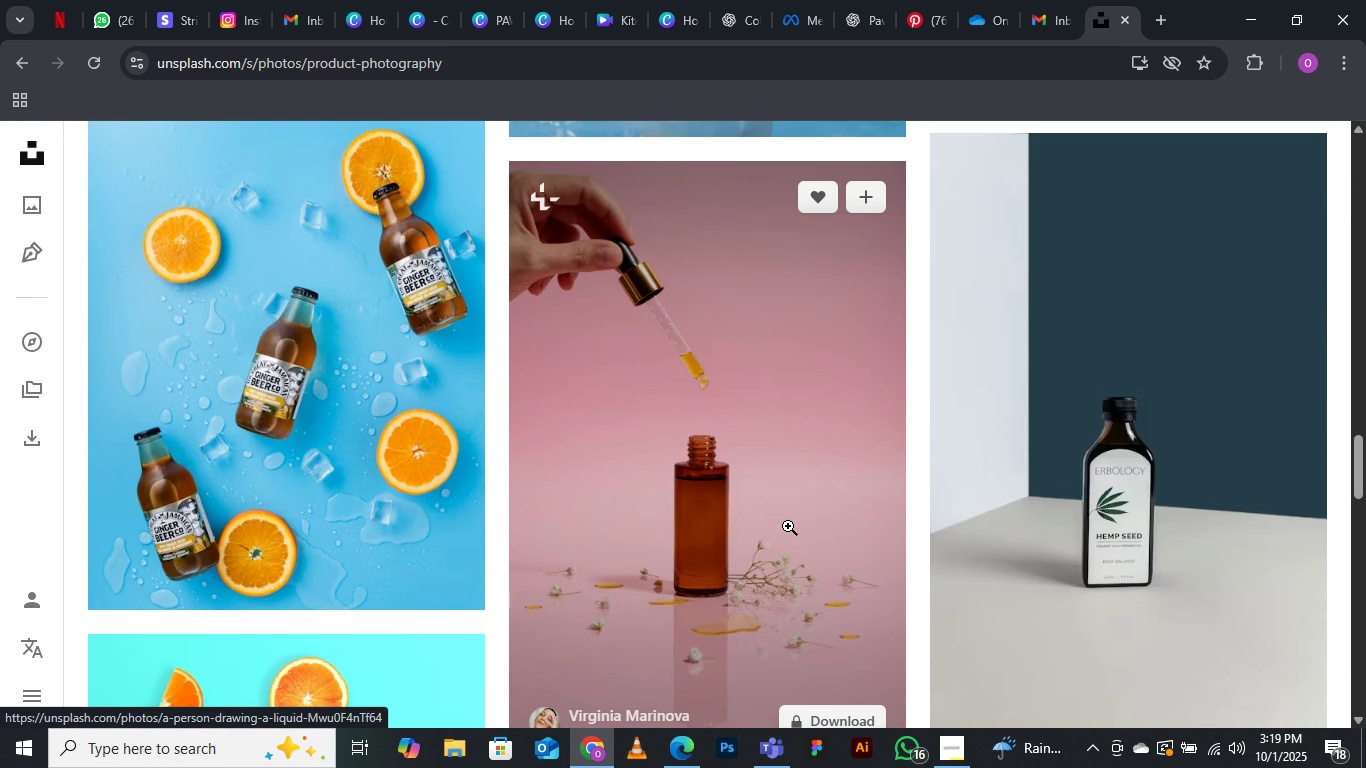 
scroll: coordinate [785, 529], scroll_direction: down, amount: 5.0
 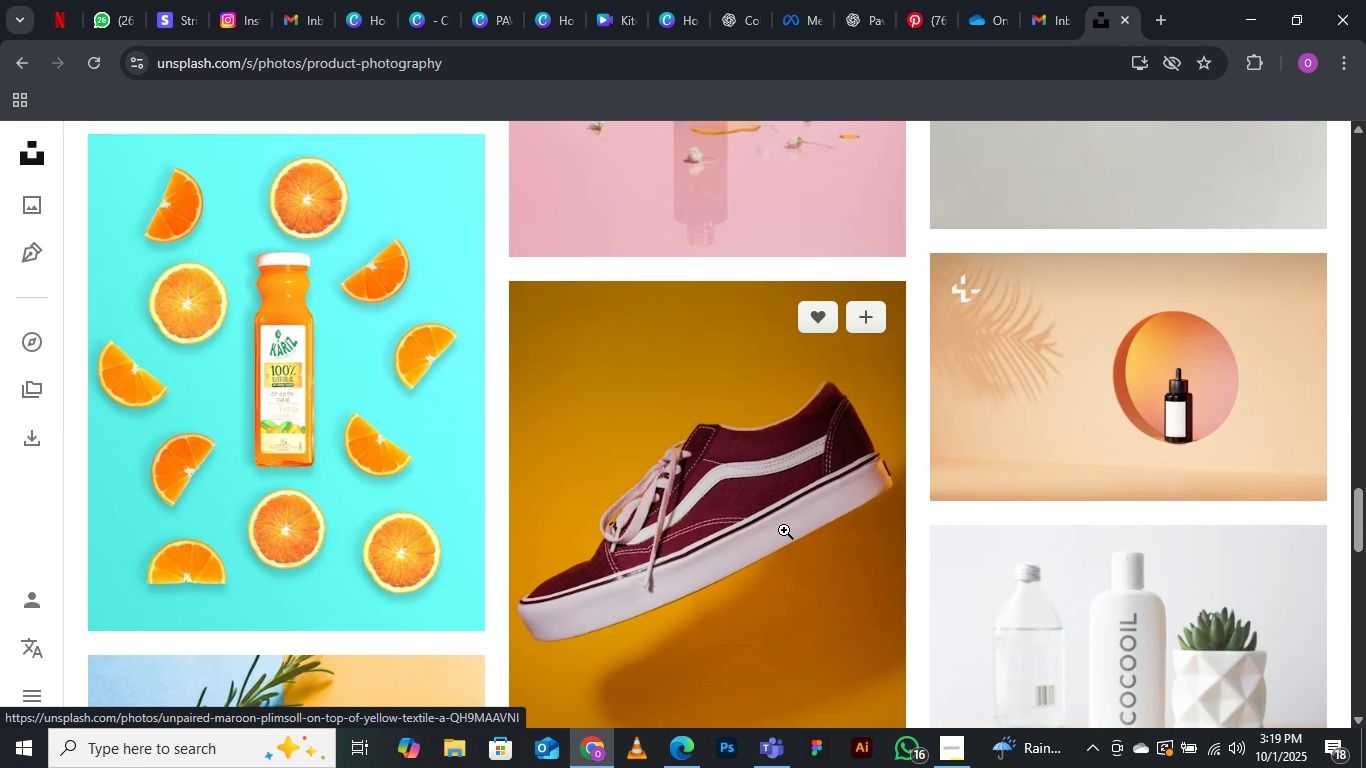 
scroll: coordinate [779, 536], scroll_direction: down, amount: 2.0
 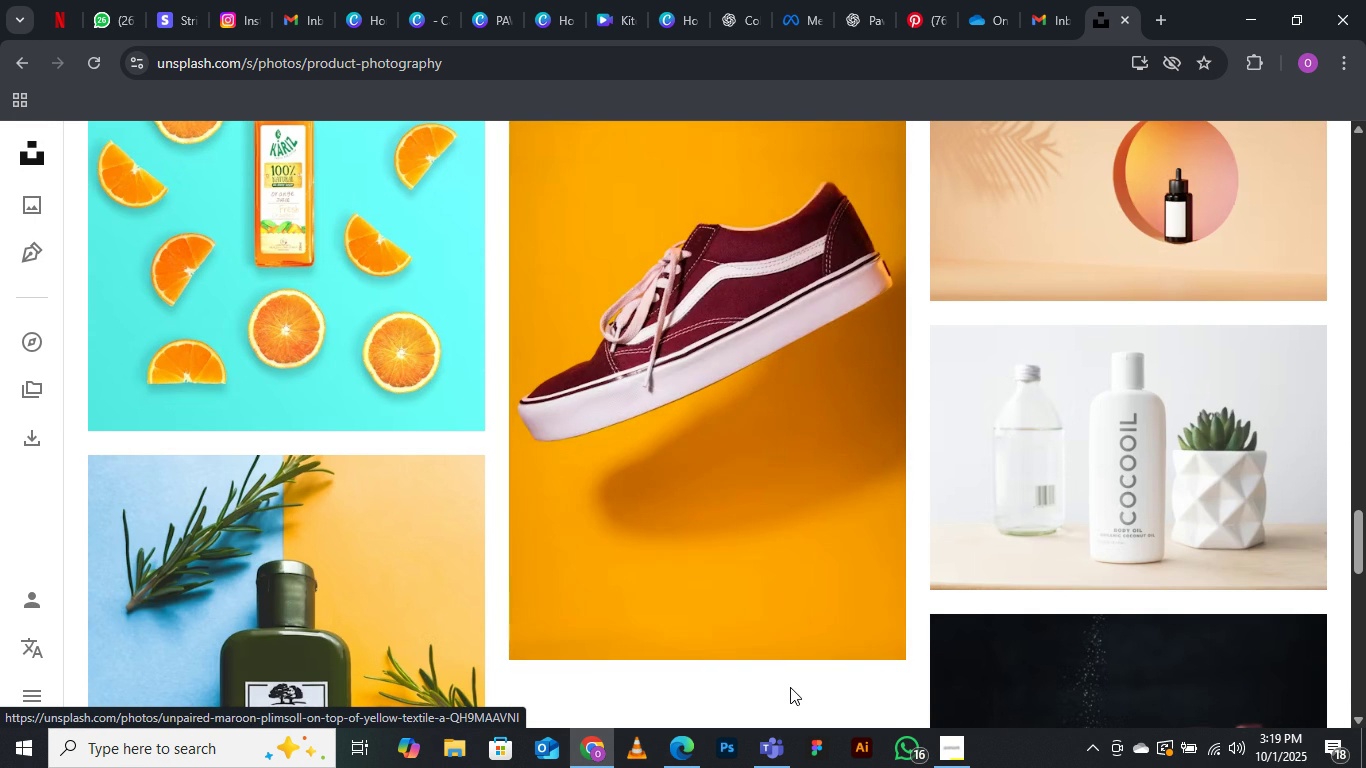 
wait(7.82)
 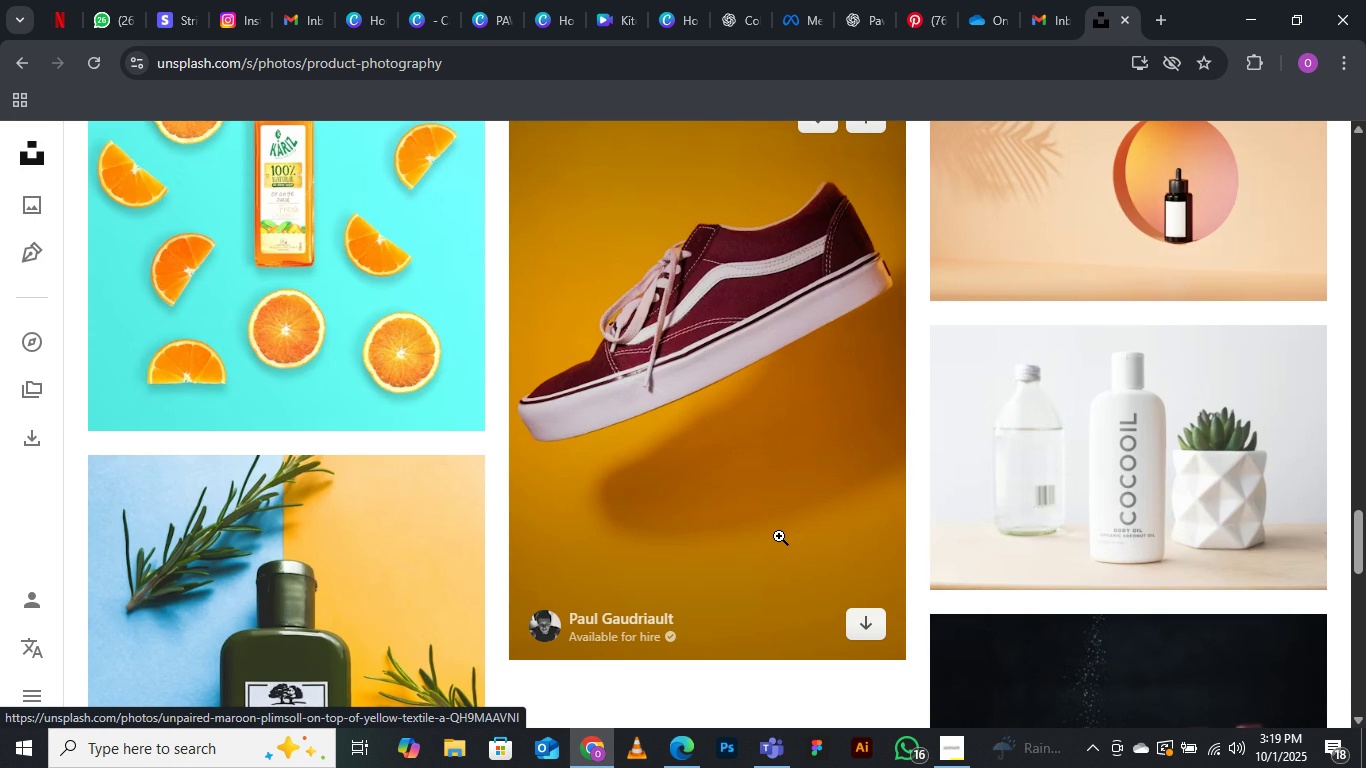 
scroll: coordinate [911, 474], scroll_direction: down, amount: 6.0
 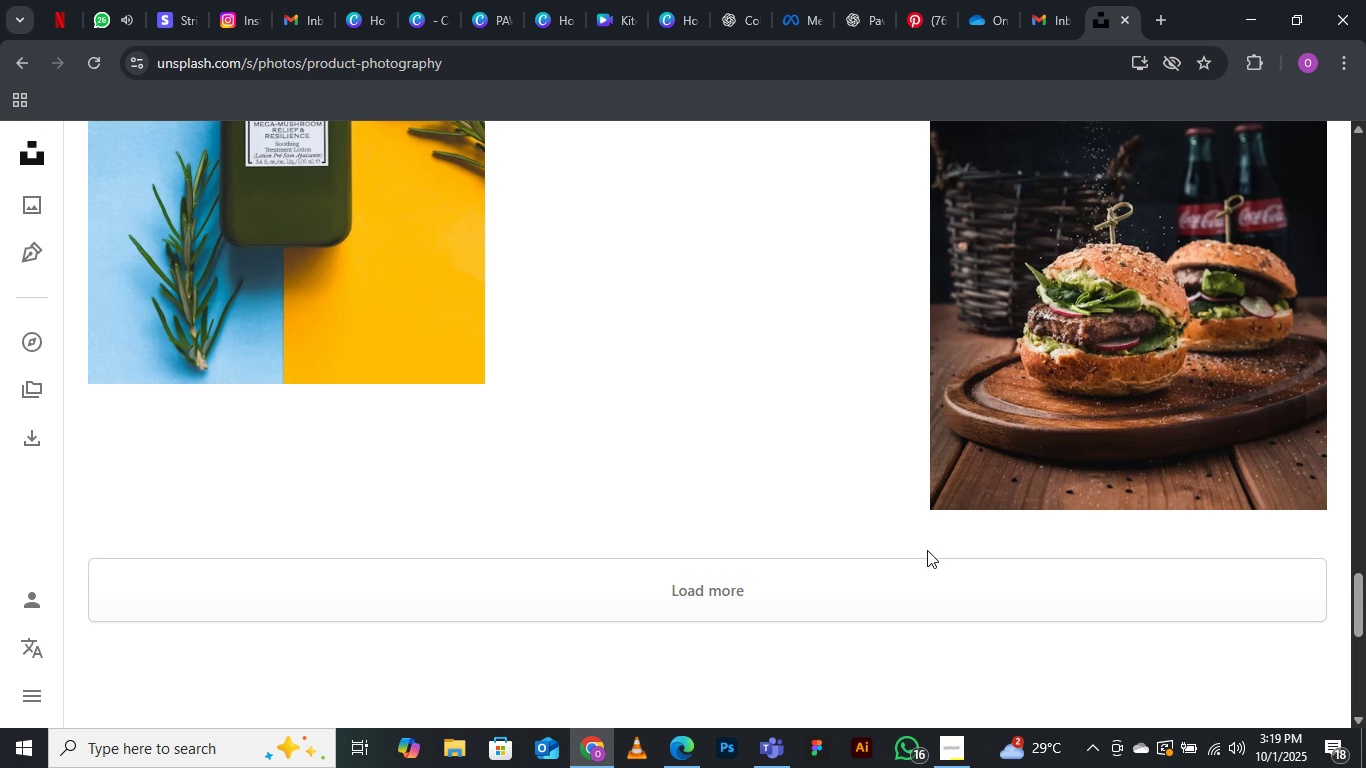 
wait(6.73)
 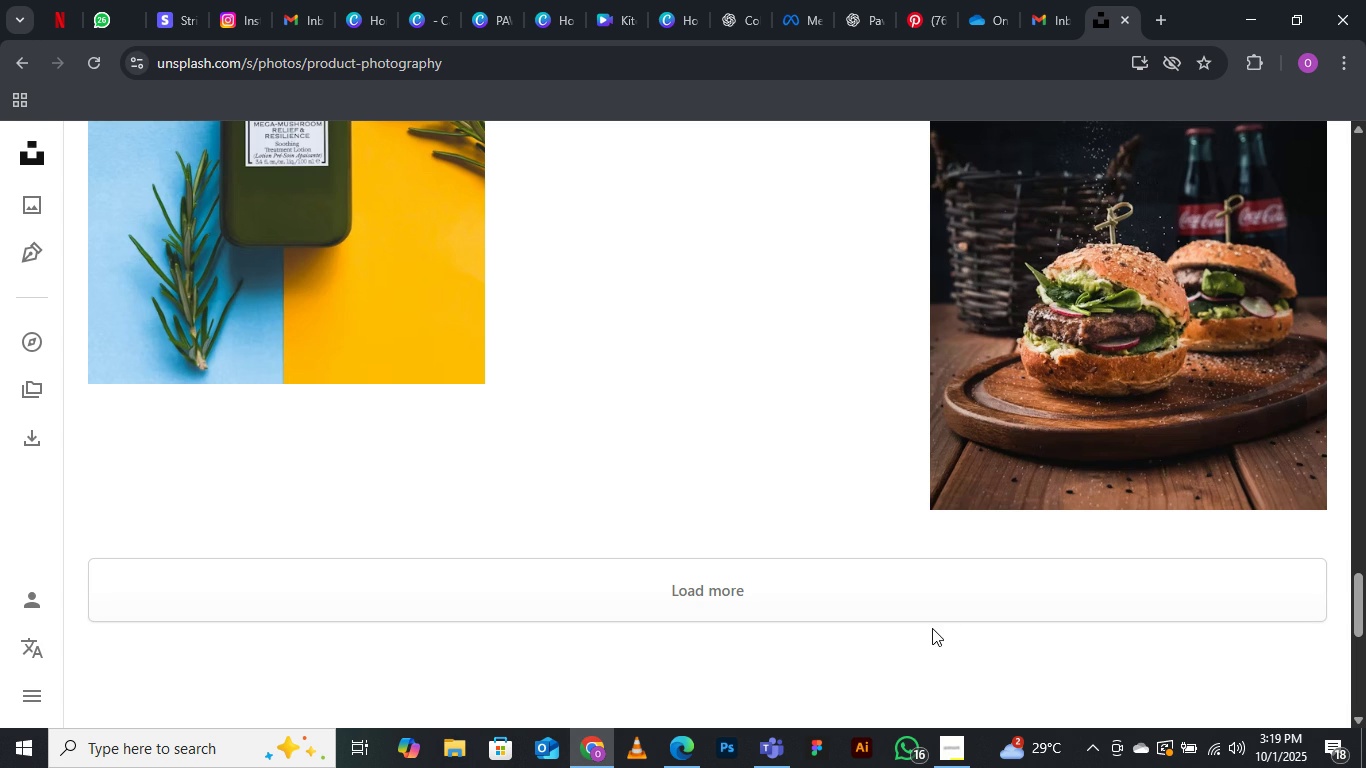 
scroll: coordinate [921, 547], scroll_direction: down, amount: 2.0
 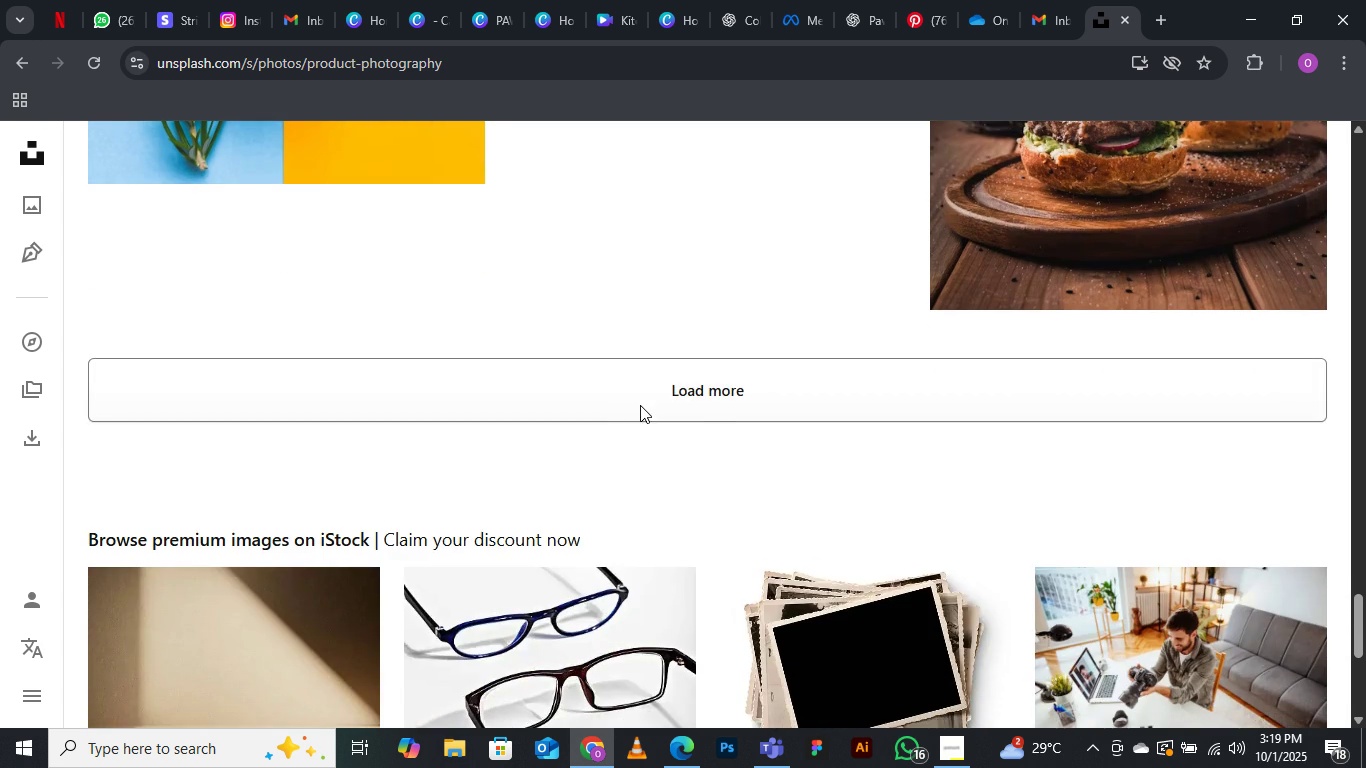 
left_click([640, 405])
 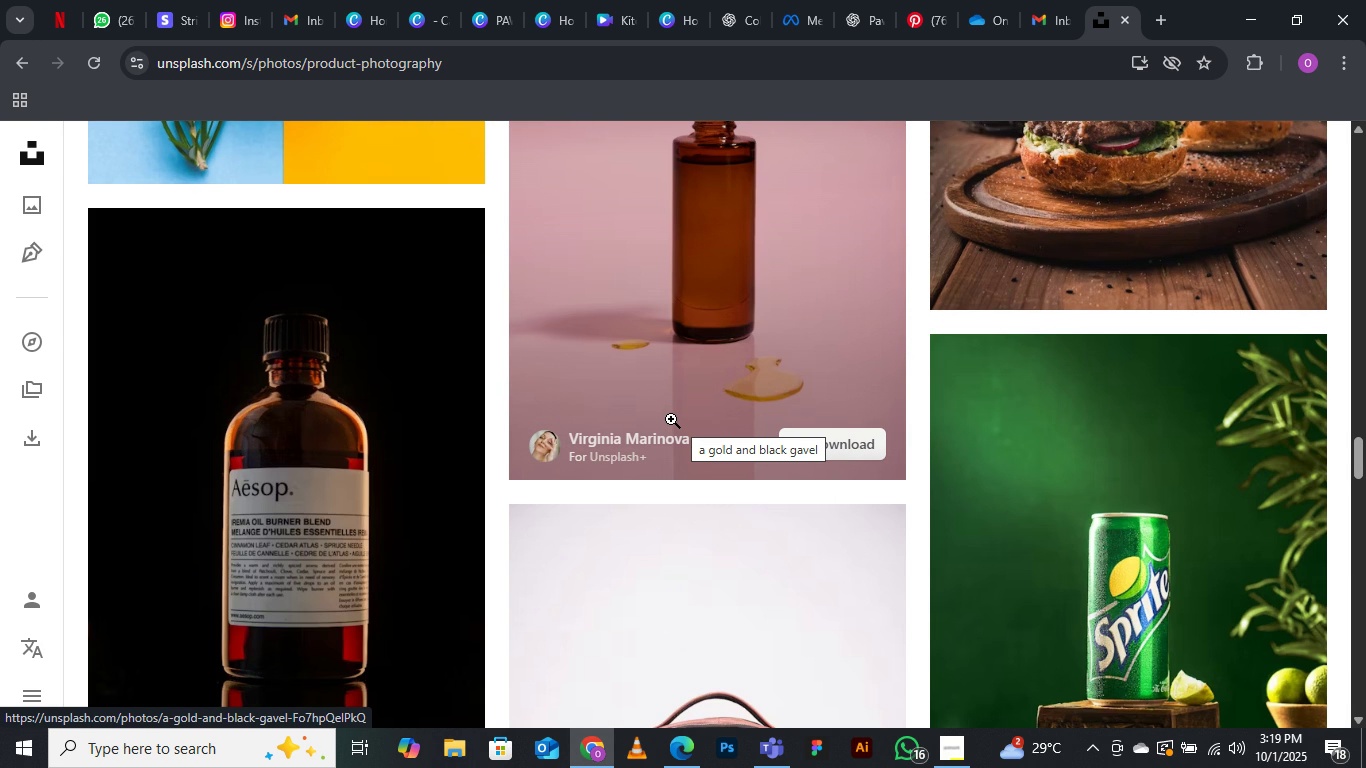 
wait(11.9)
 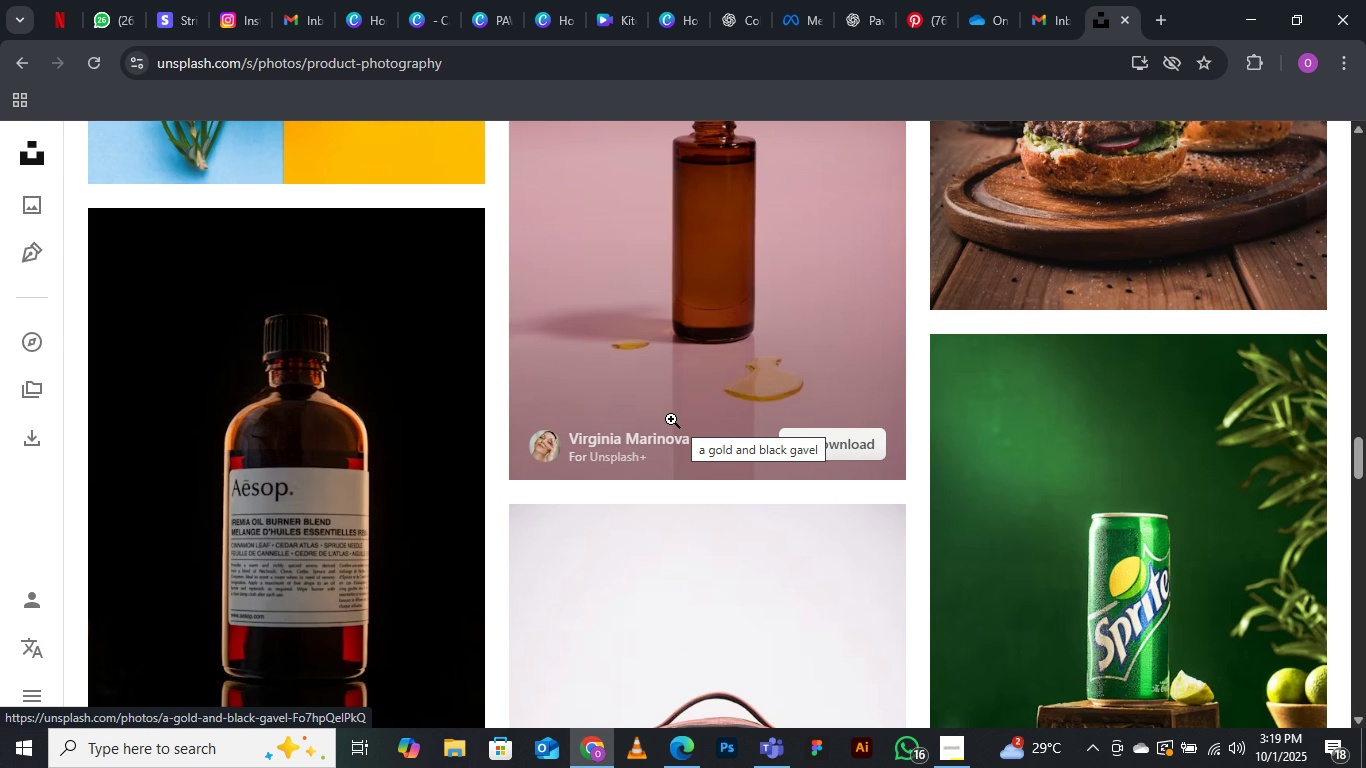 
scroll: coordinate [631, 402], scroll_direction: down, amount: 6.0
 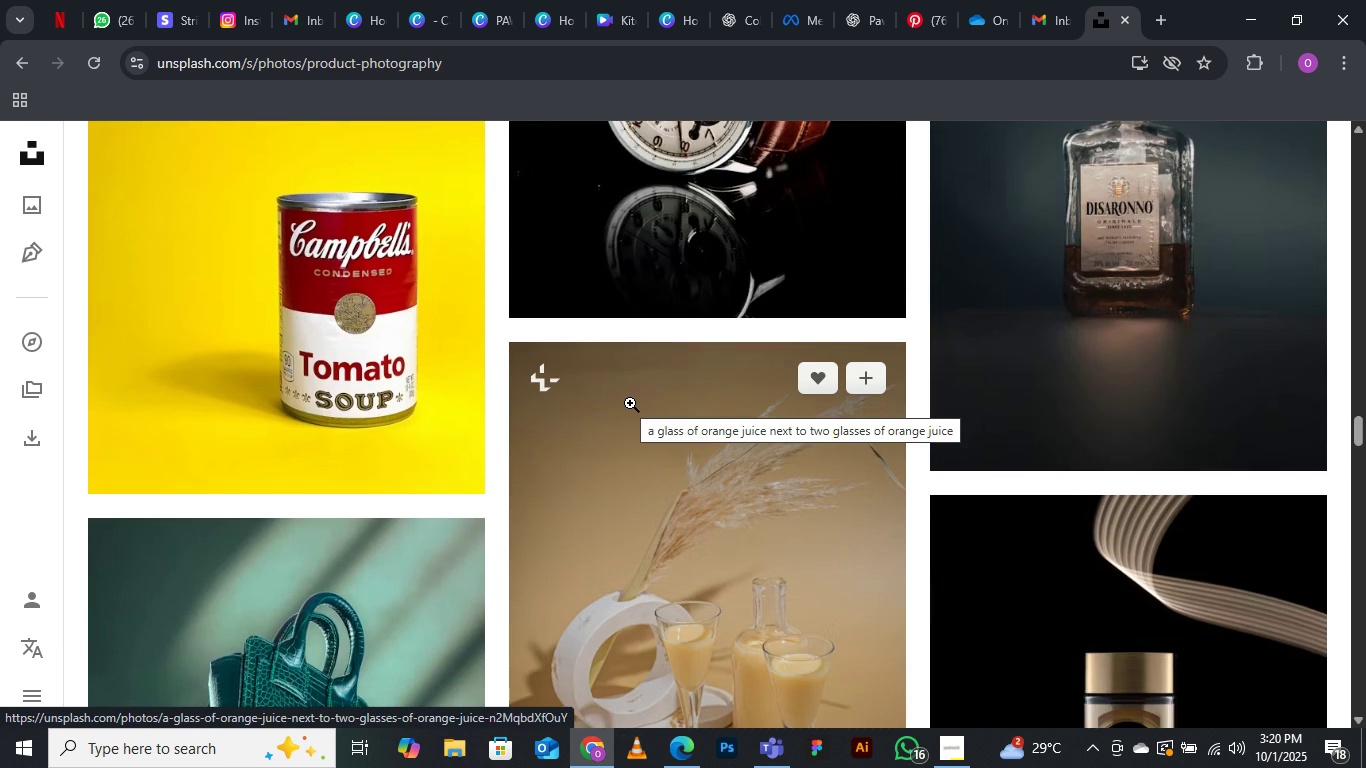 
scroll: coordinate [647, 461], scroll_direction: down, amount: 8.0
 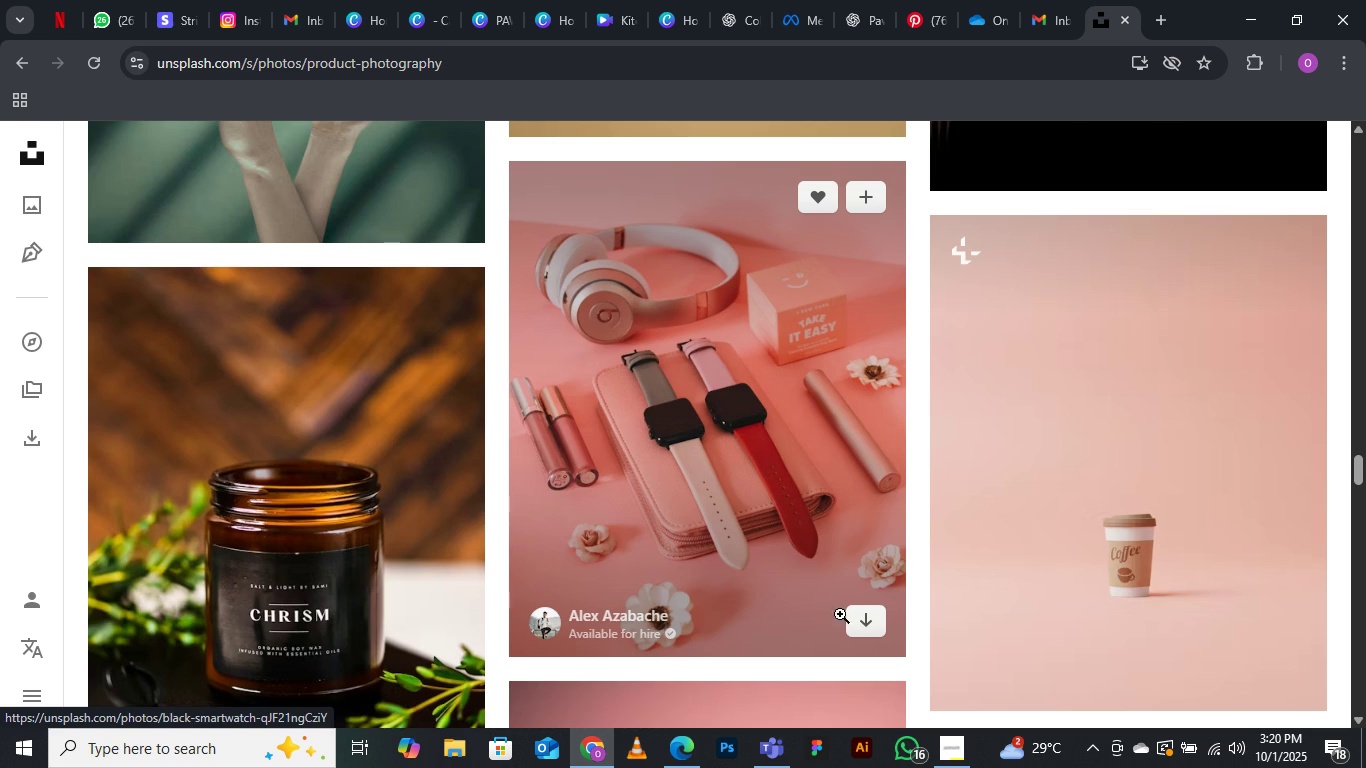 
left_click([859, 623])
 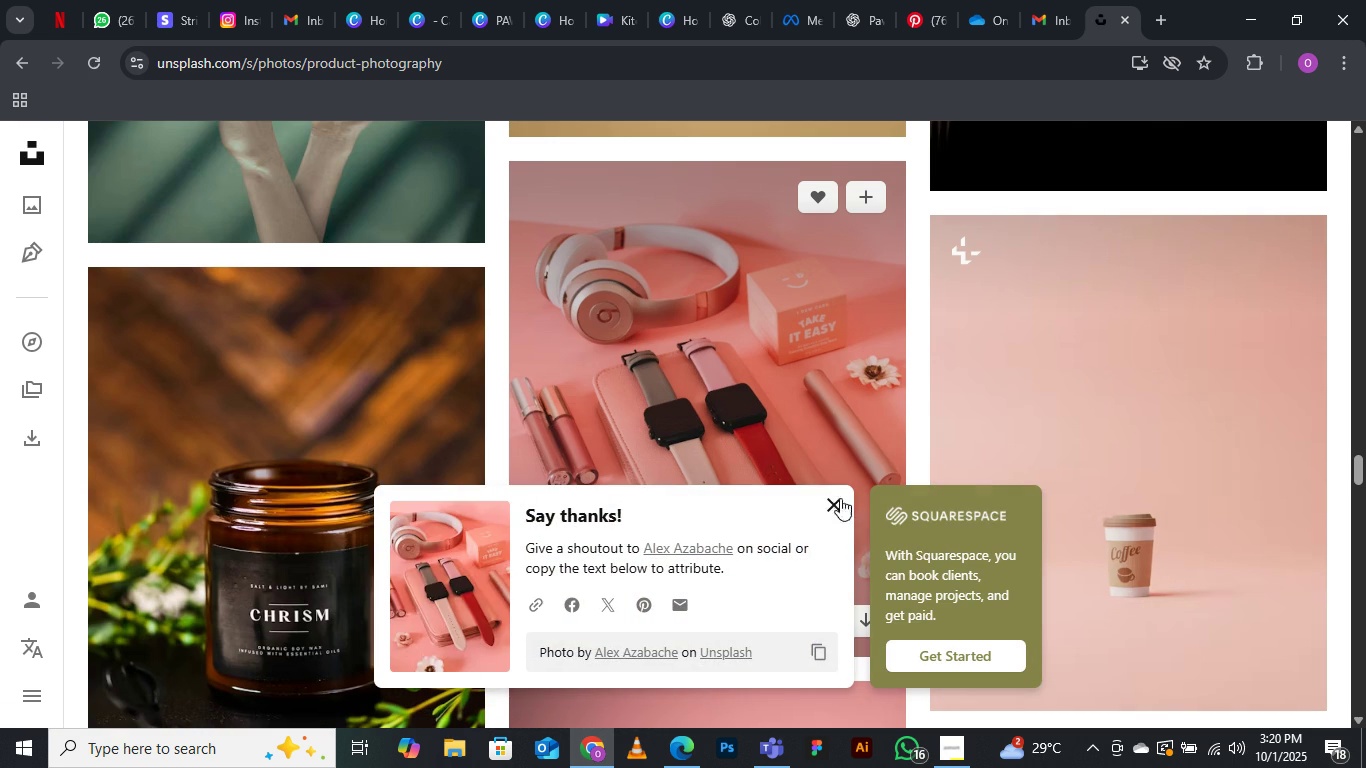 
left_click([830, 503])
 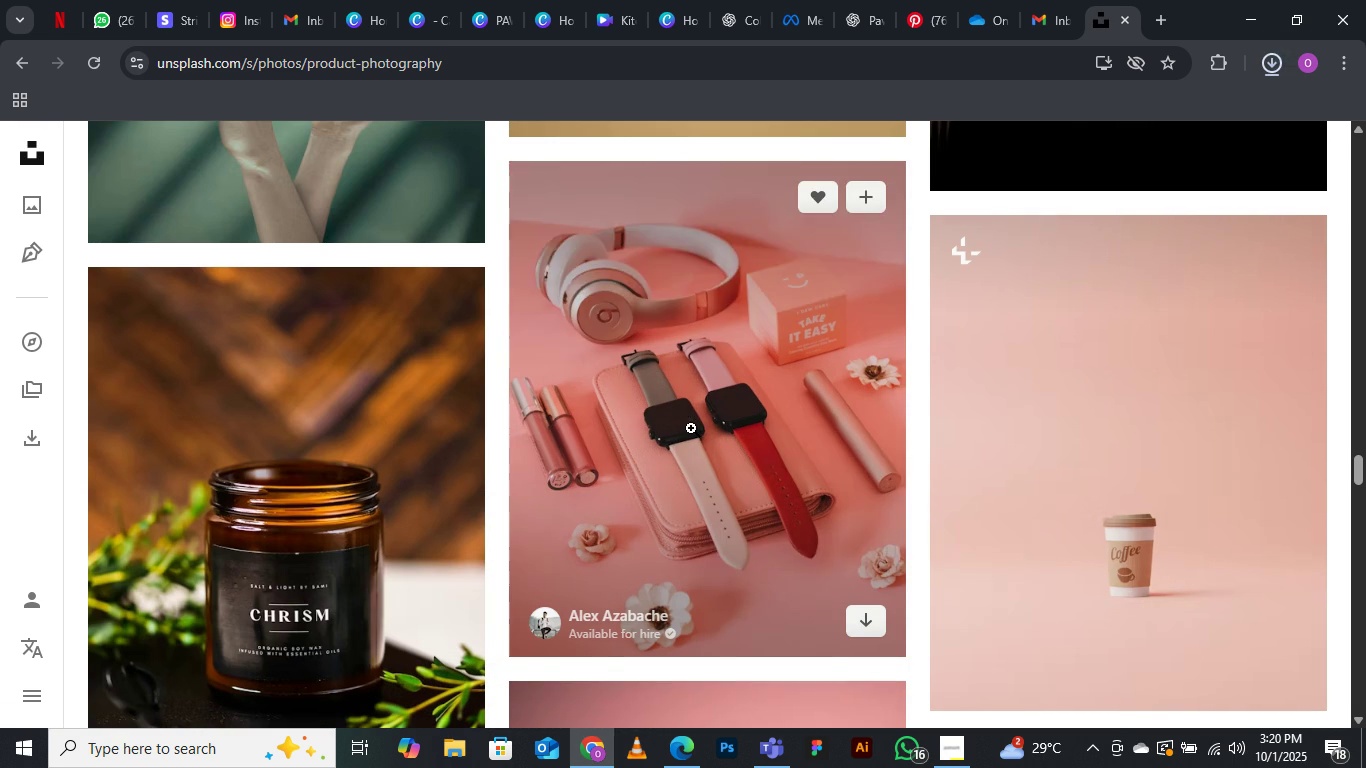 
scroll: coordinate [691, 427], scroll_direction: down, amount: 2.0
 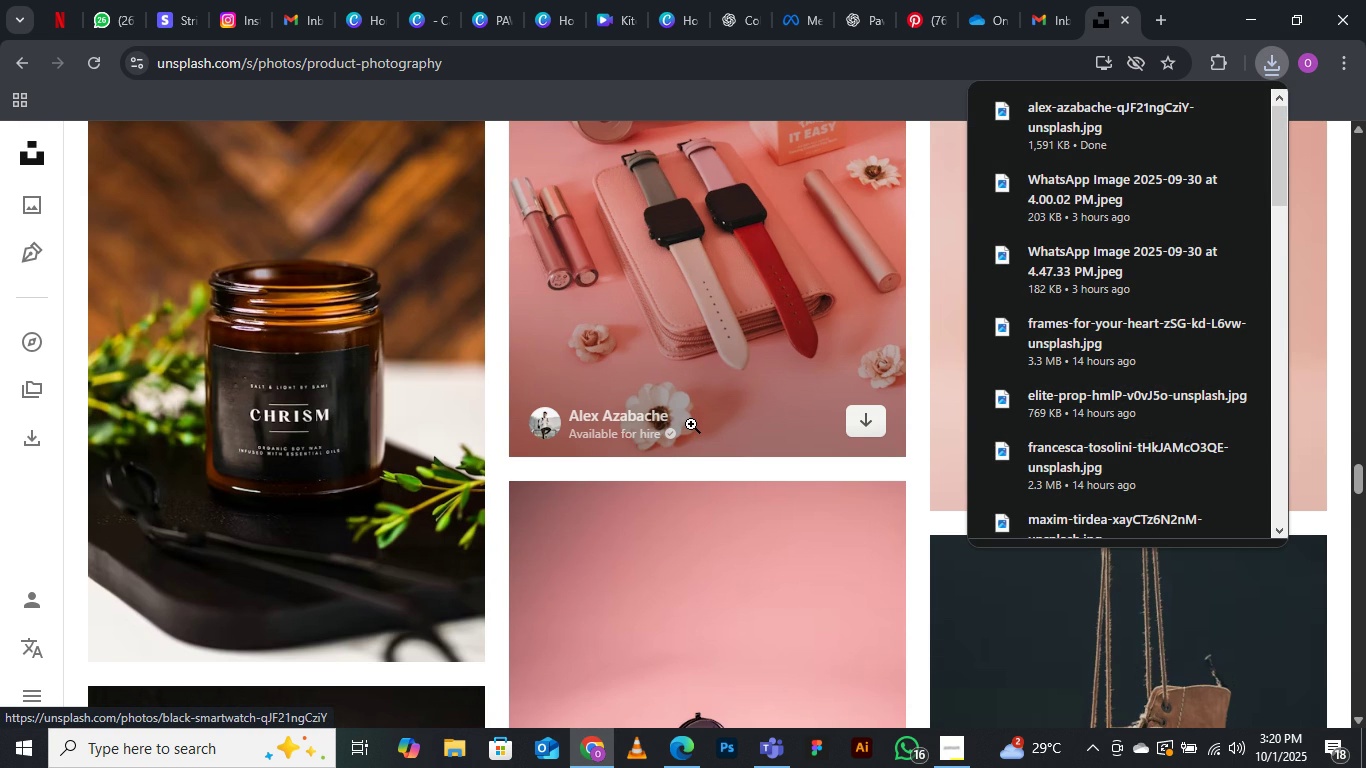 
scroll: coordinate [691, 421], scroll_direction: up, amount: 1.0
 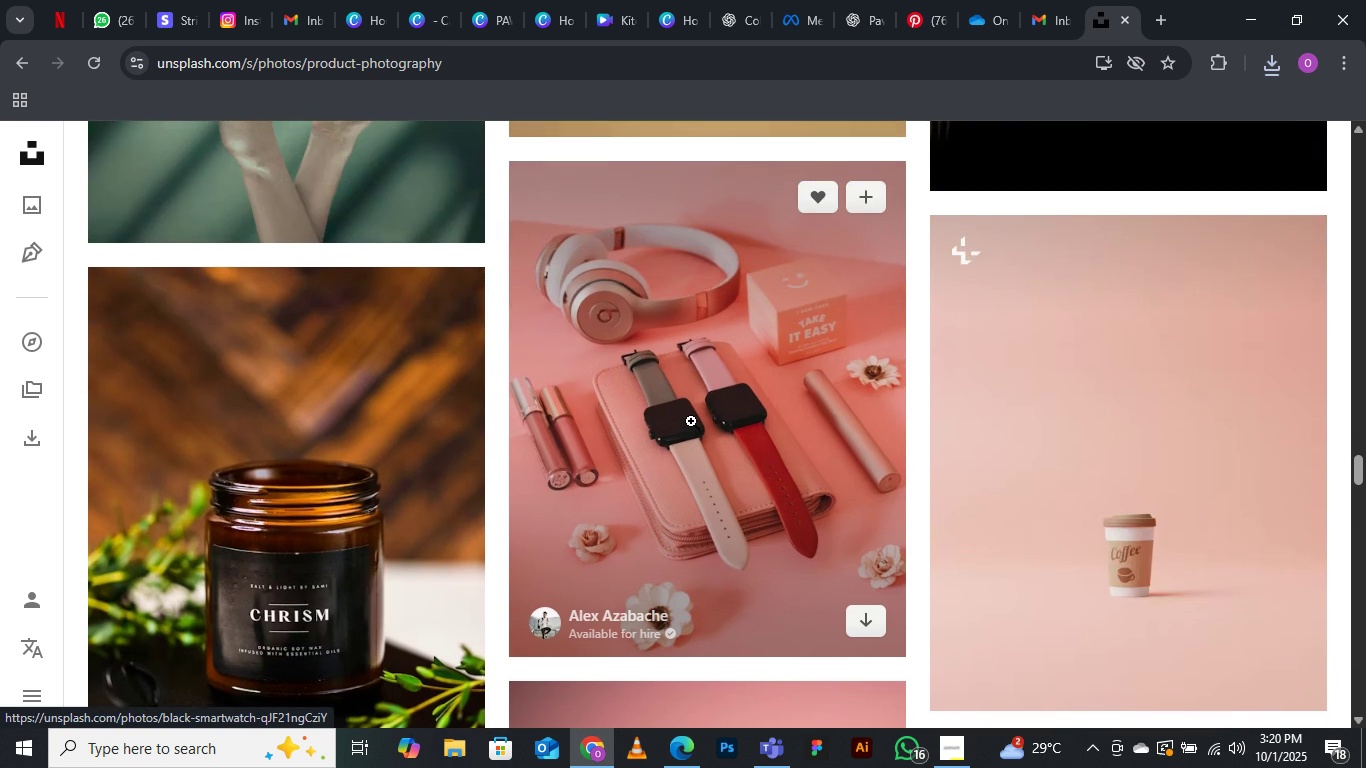 
scroll: coordinate [693, 420], scroll_direction: down, amount: 10.0
 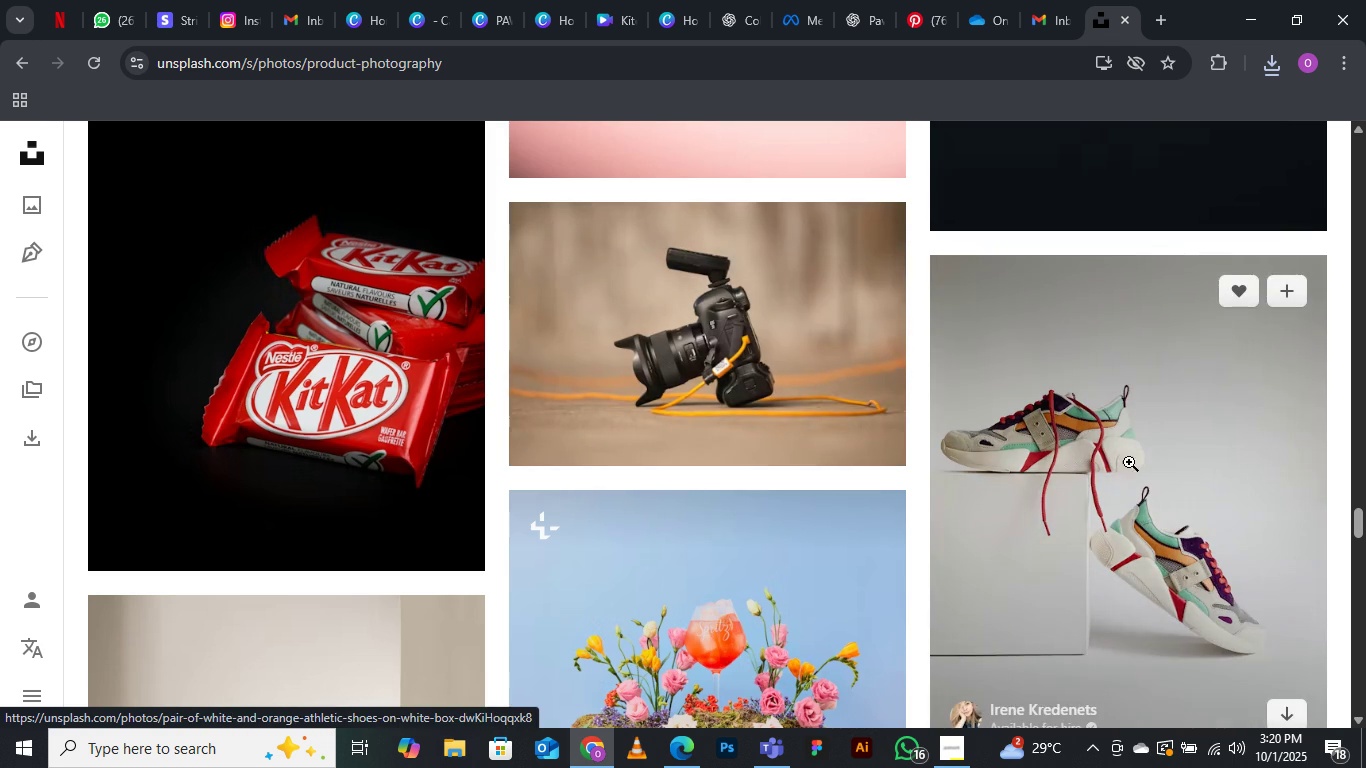 
left_click([749, 332])
 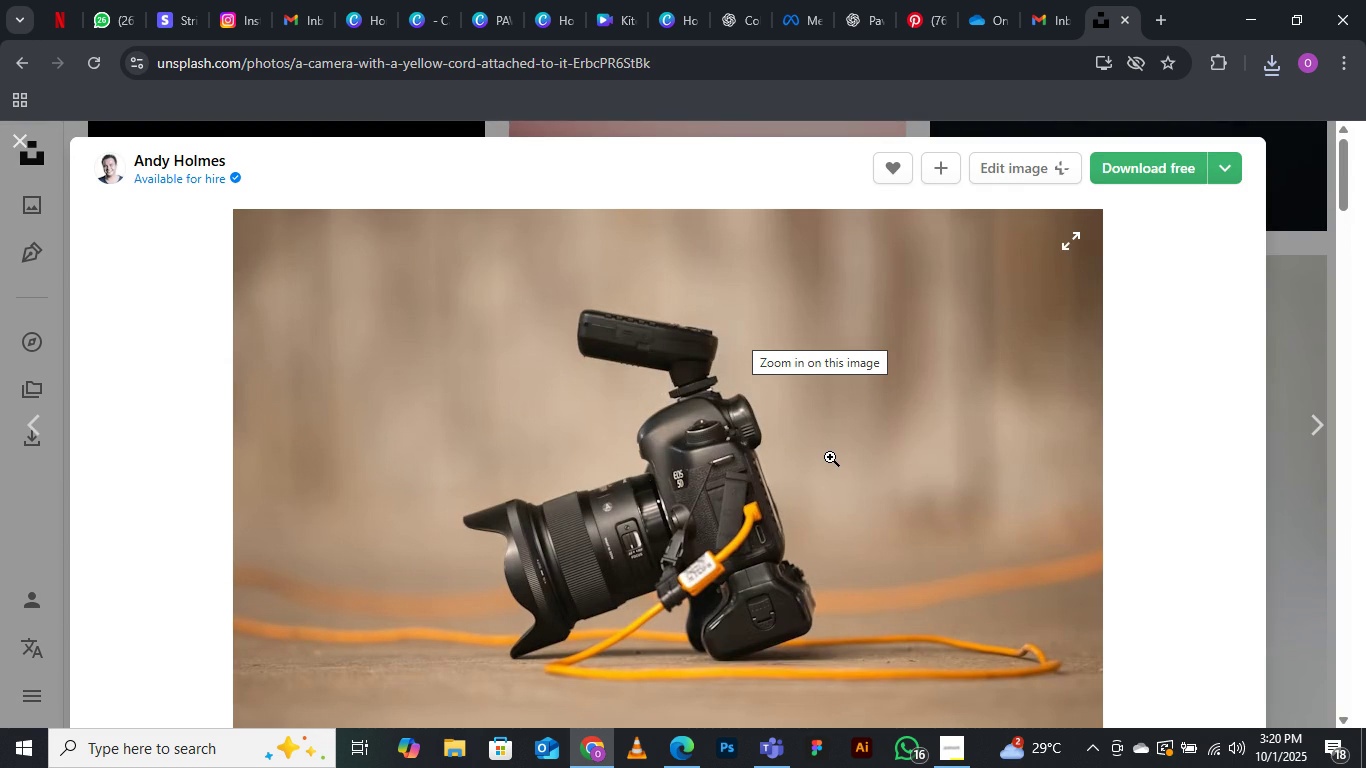 
scroll: coordinate [827, 456], scroll_direction: down, amount: 15.0
 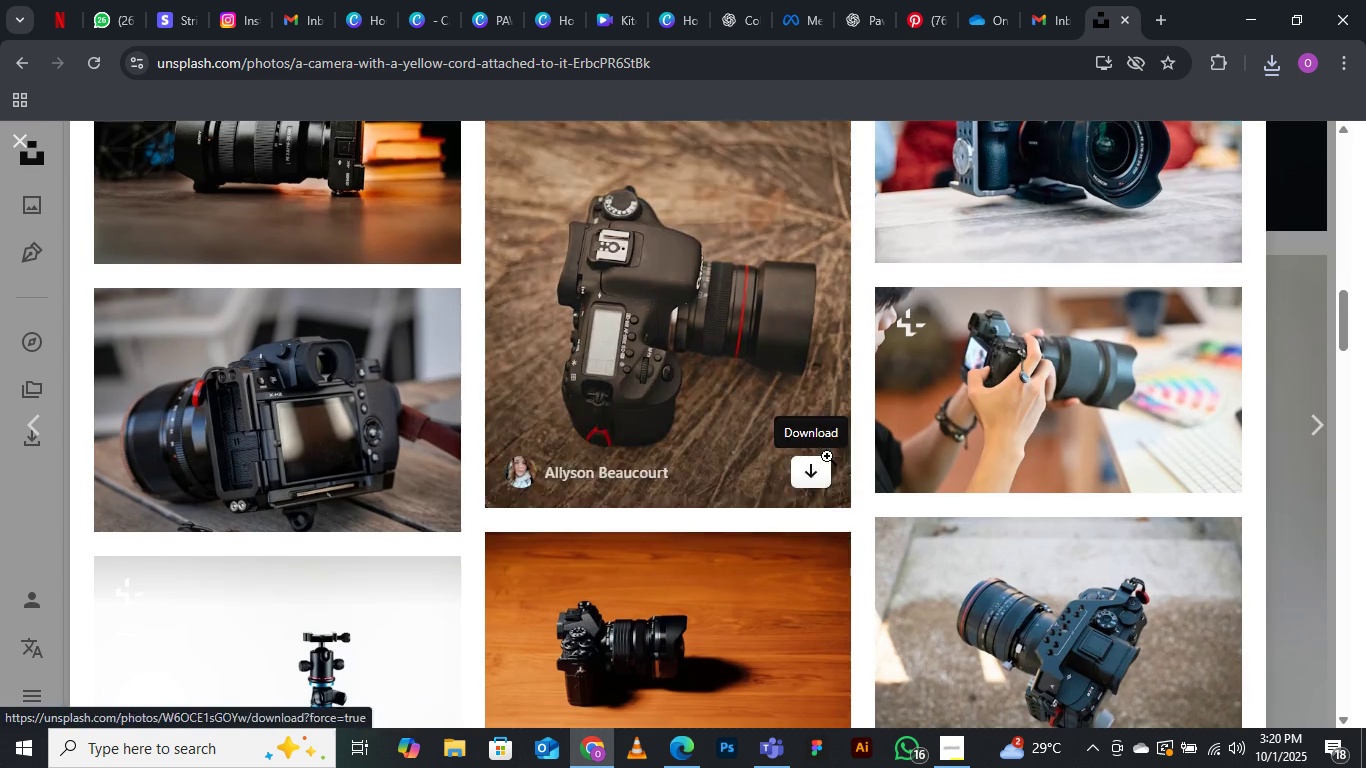 
scroll: coordinate [827, 456], scroll_direction: up, amount: 5.0
 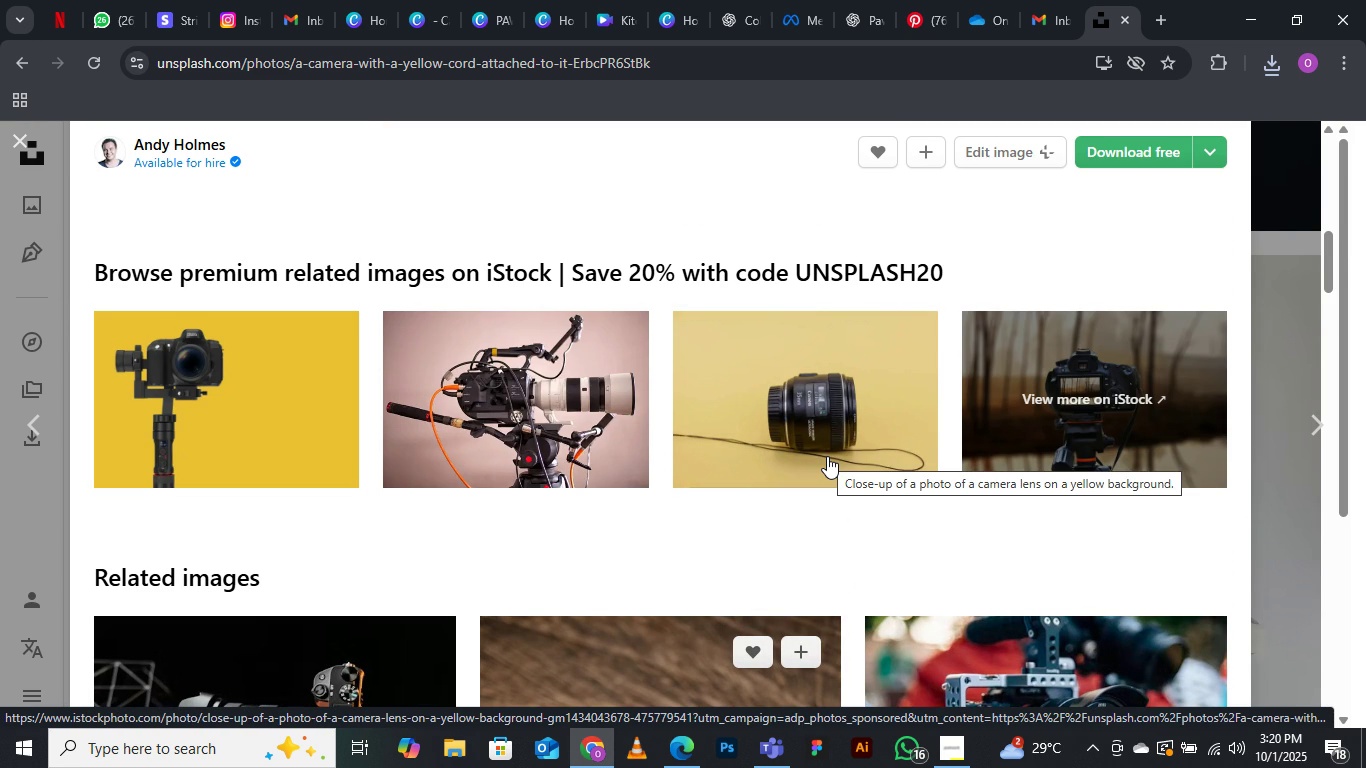 
scroll: coordinate [825, 456], scroll_direction: down, amount: 14.0
 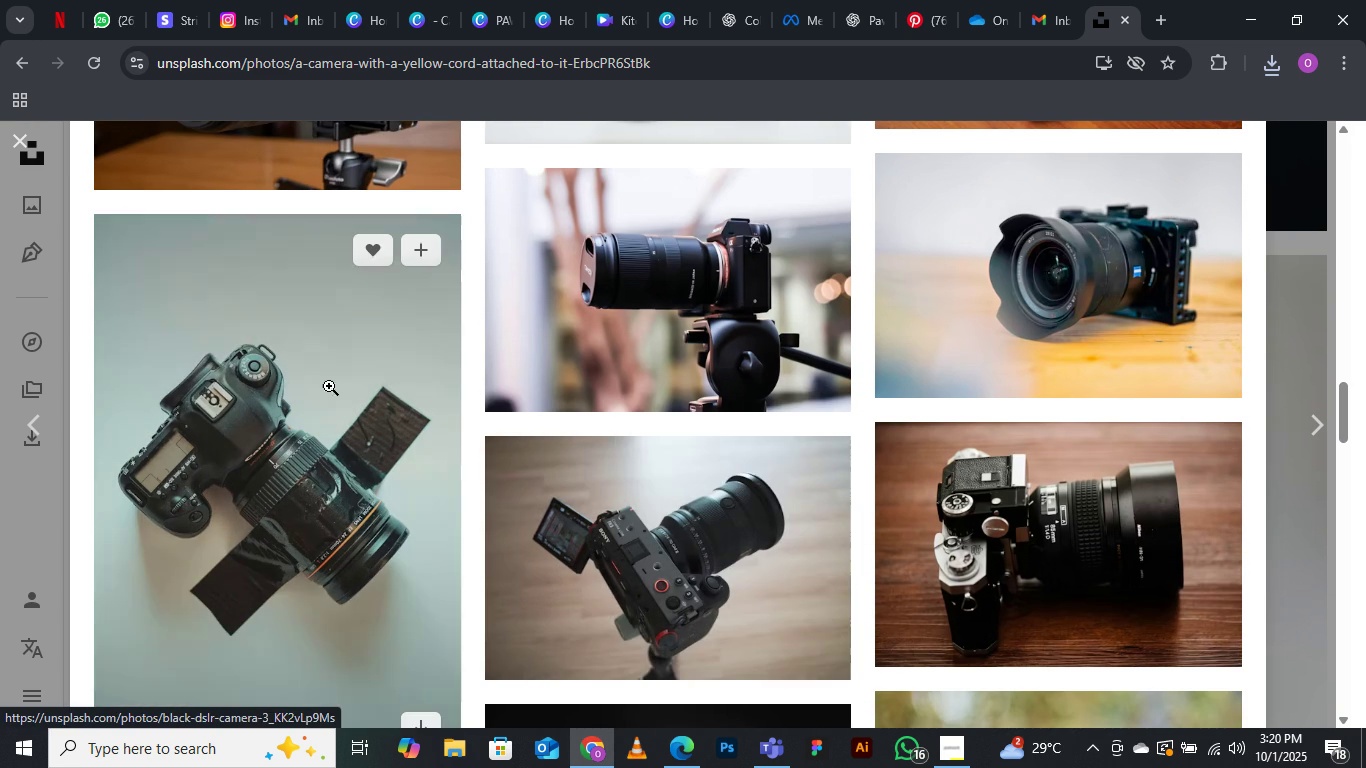 
wait(5.78)
 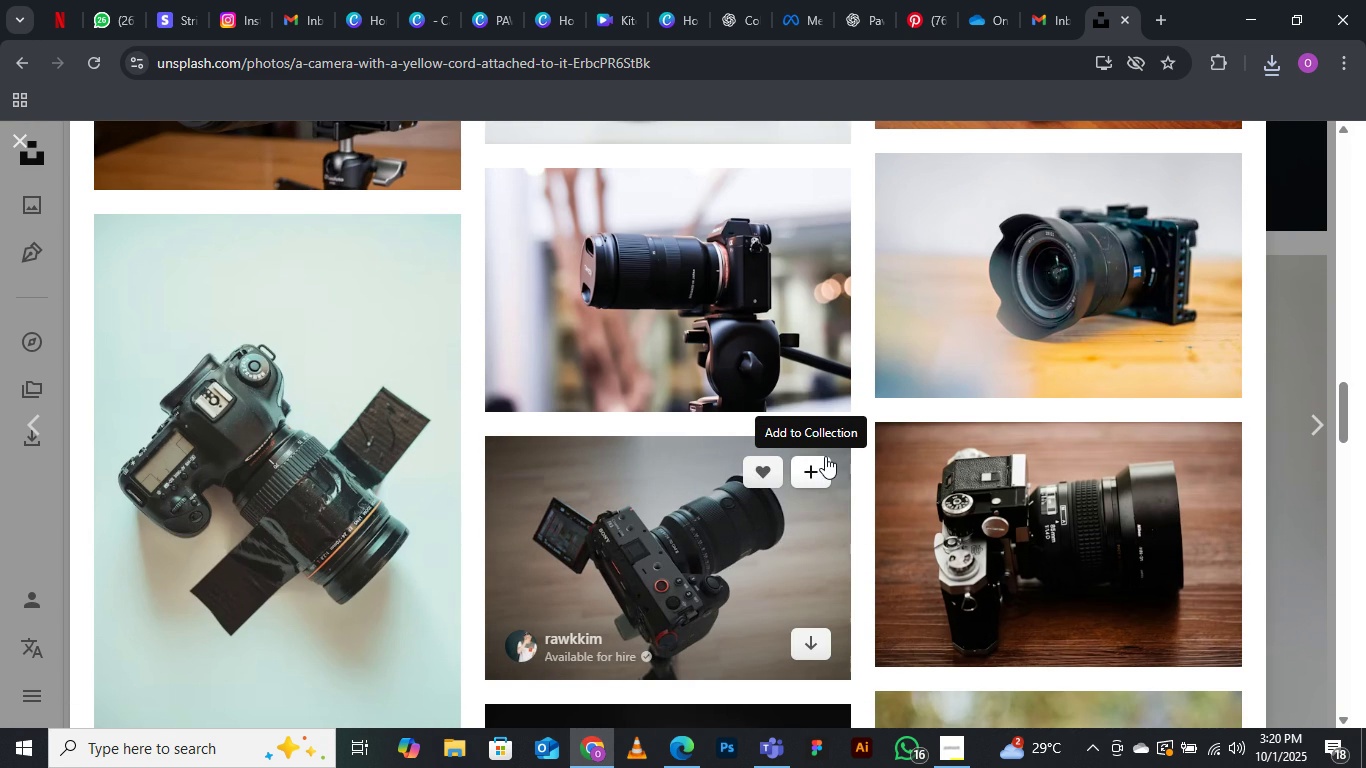 
mouse_move([784, 463])
 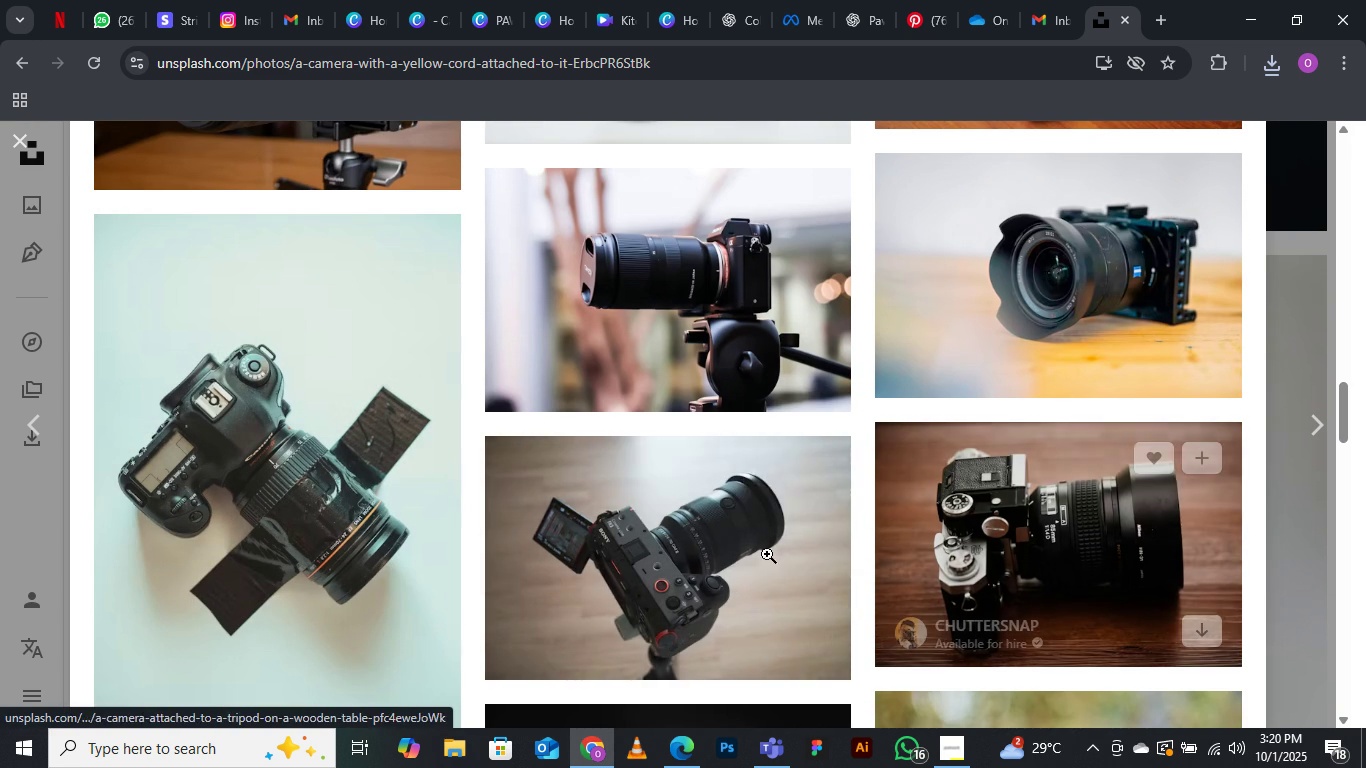 
scroll: coordinate [695, 488], scroll_direction: down, amount: 12.0
 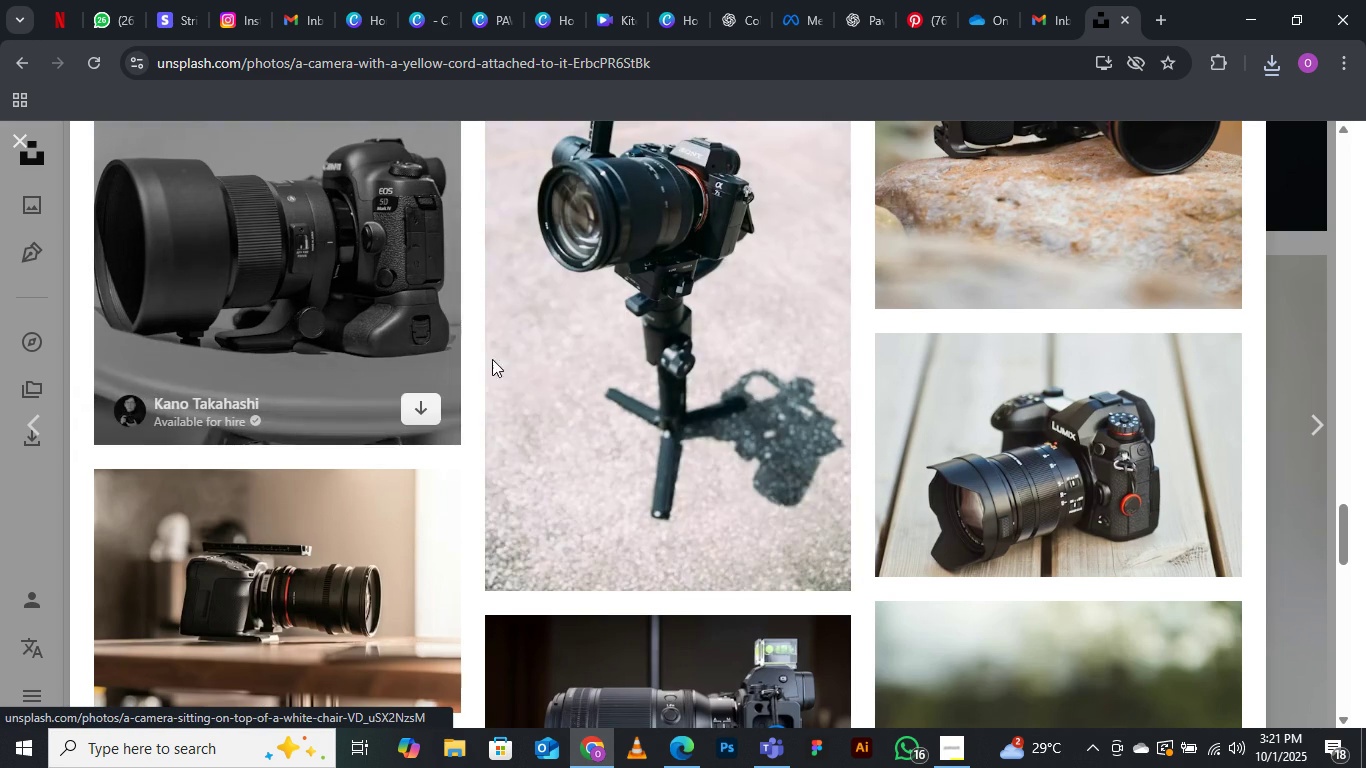 
mouse_move([625, 397])
 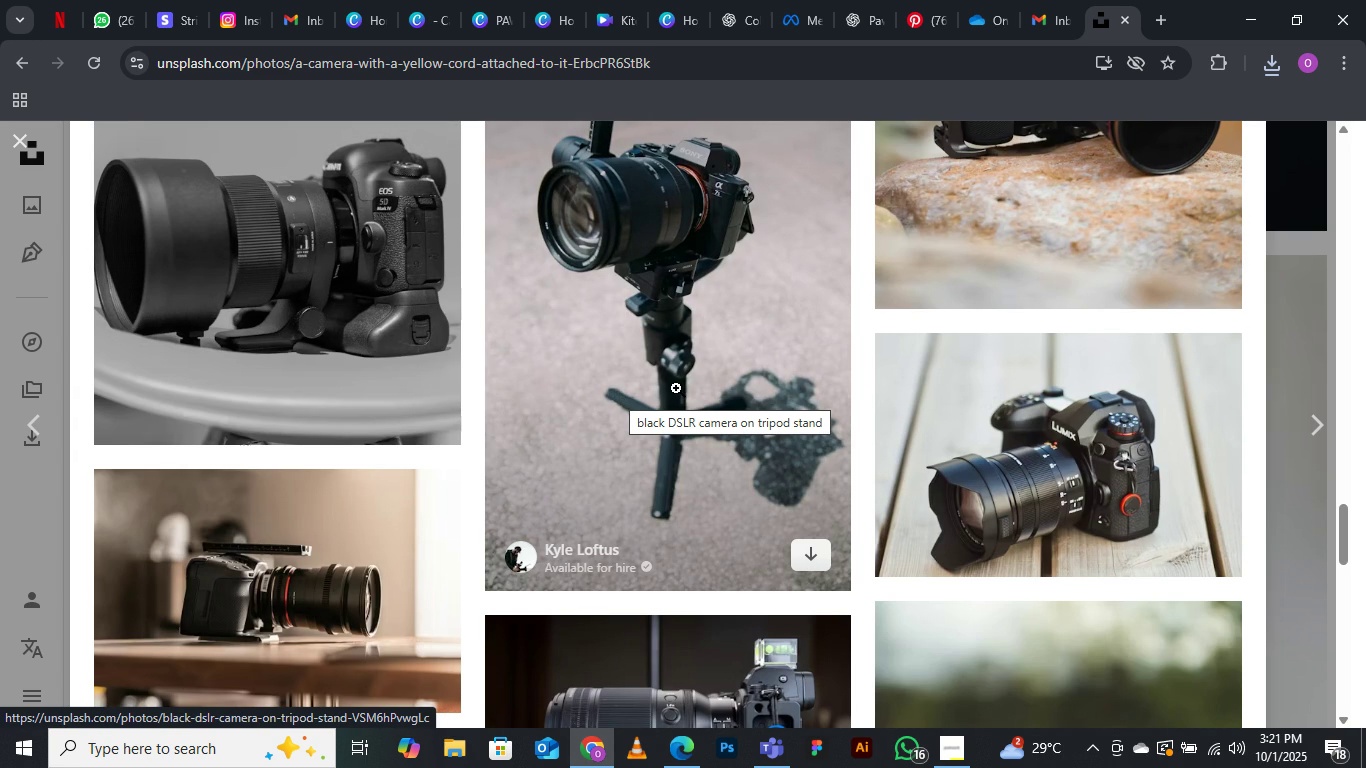 
scroll: coordinate [1219, 480], scroll_direction: down, amount: 7.0
 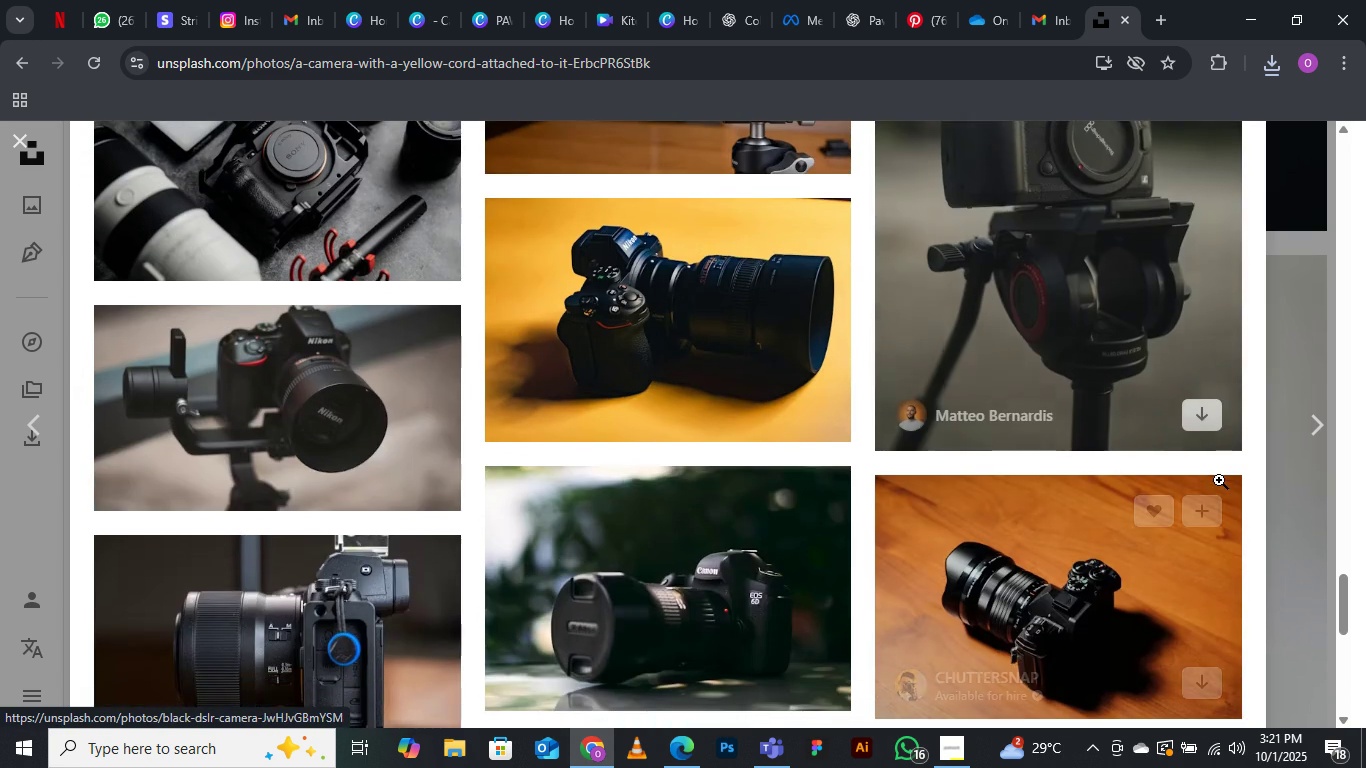 
scroll: coordinate [1219, 480], scroll_direction: up, amount: 2.0
 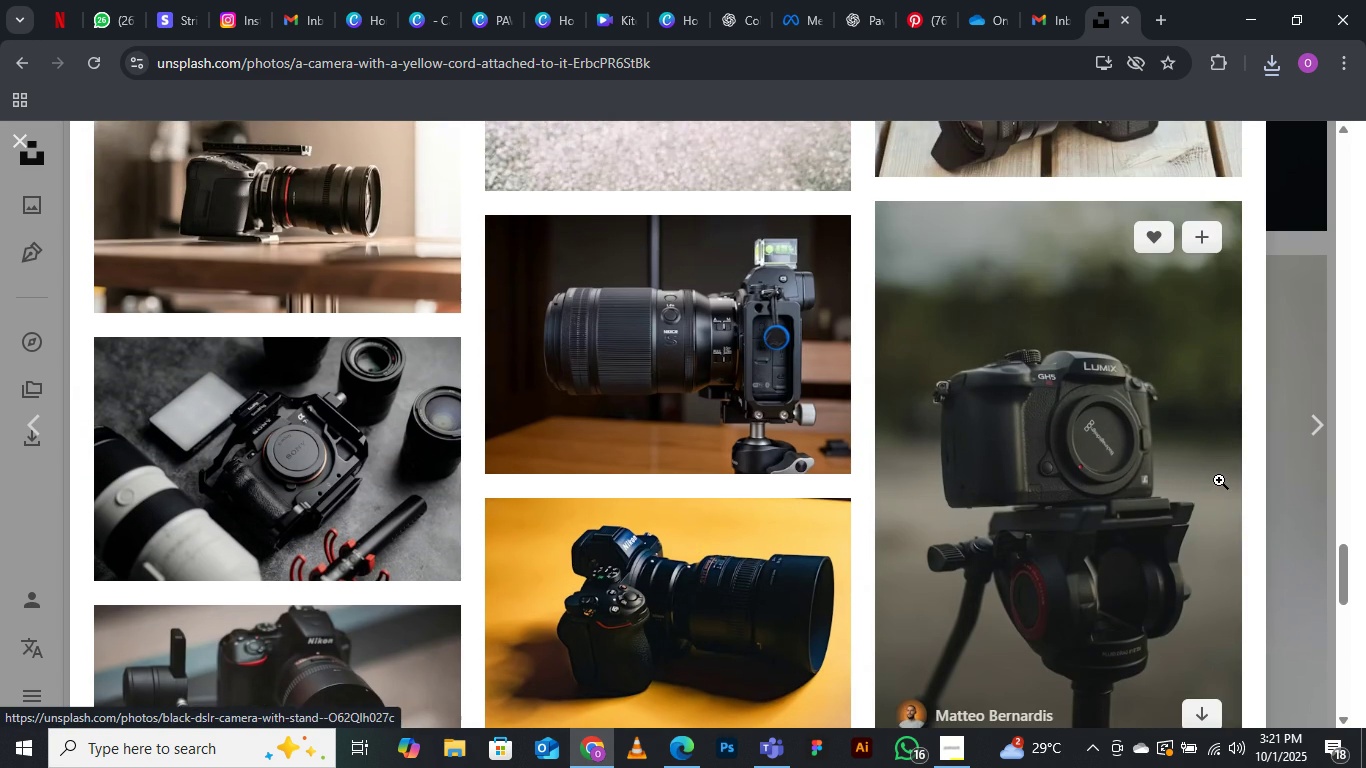 
scroll: coordinate [1219, 480], scroll_direction: none, amount: 0.0
 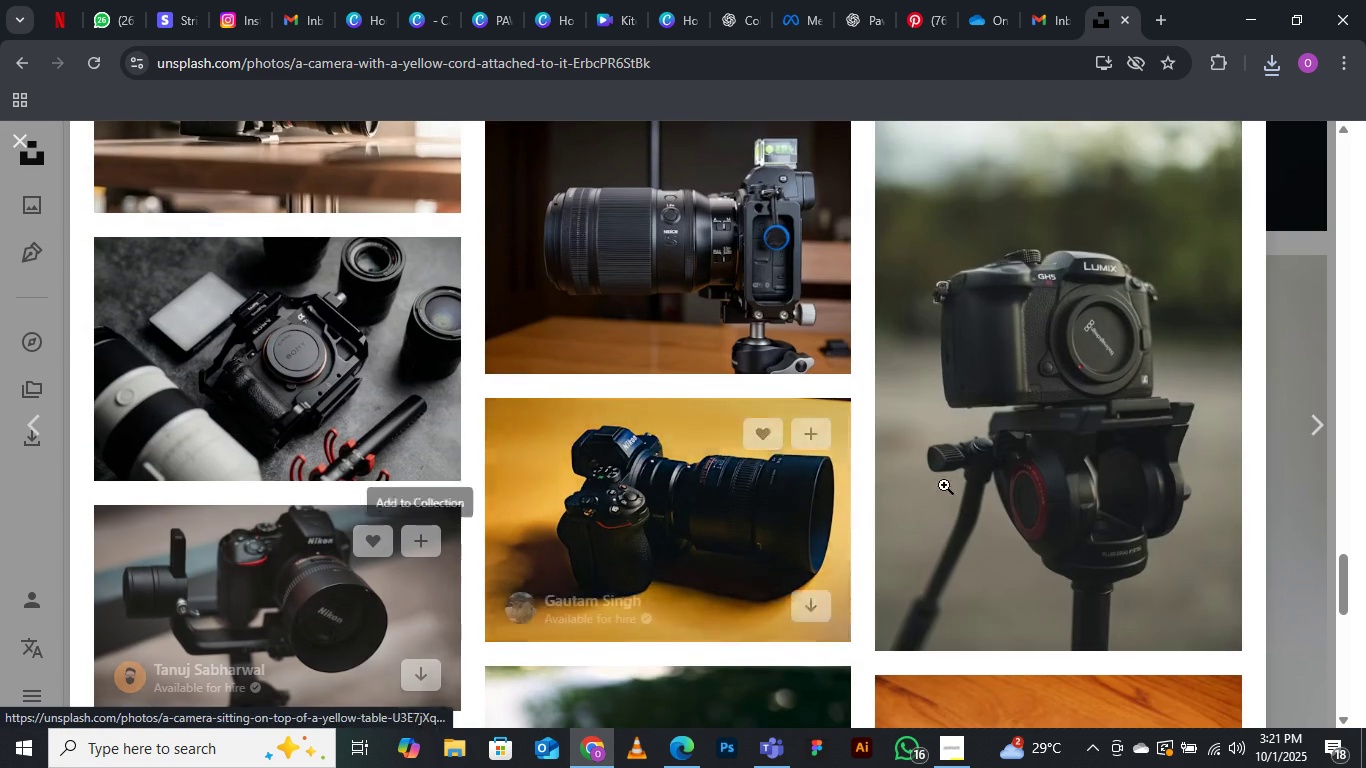 
scroll: coordinate [990, 493], scroll_direction: down, amount: 7.0
 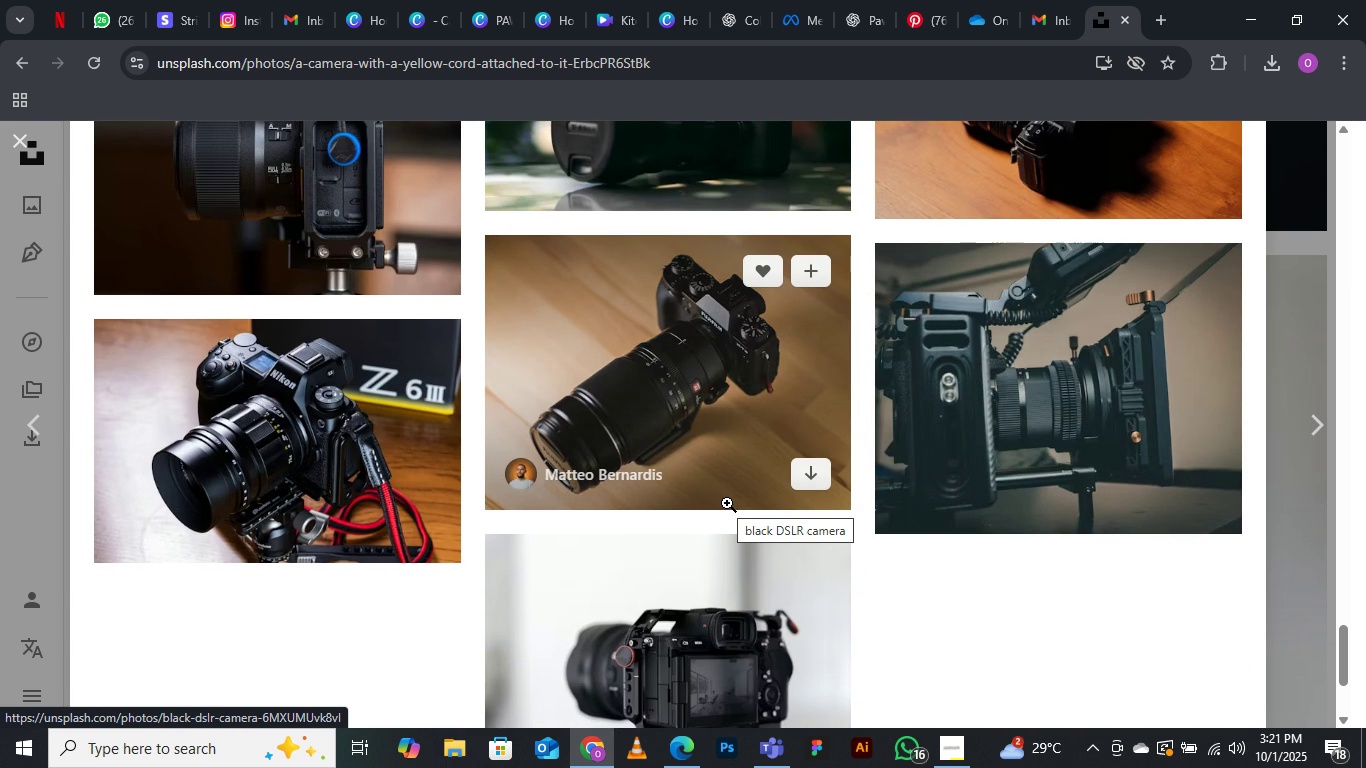 
wait(6.12)
 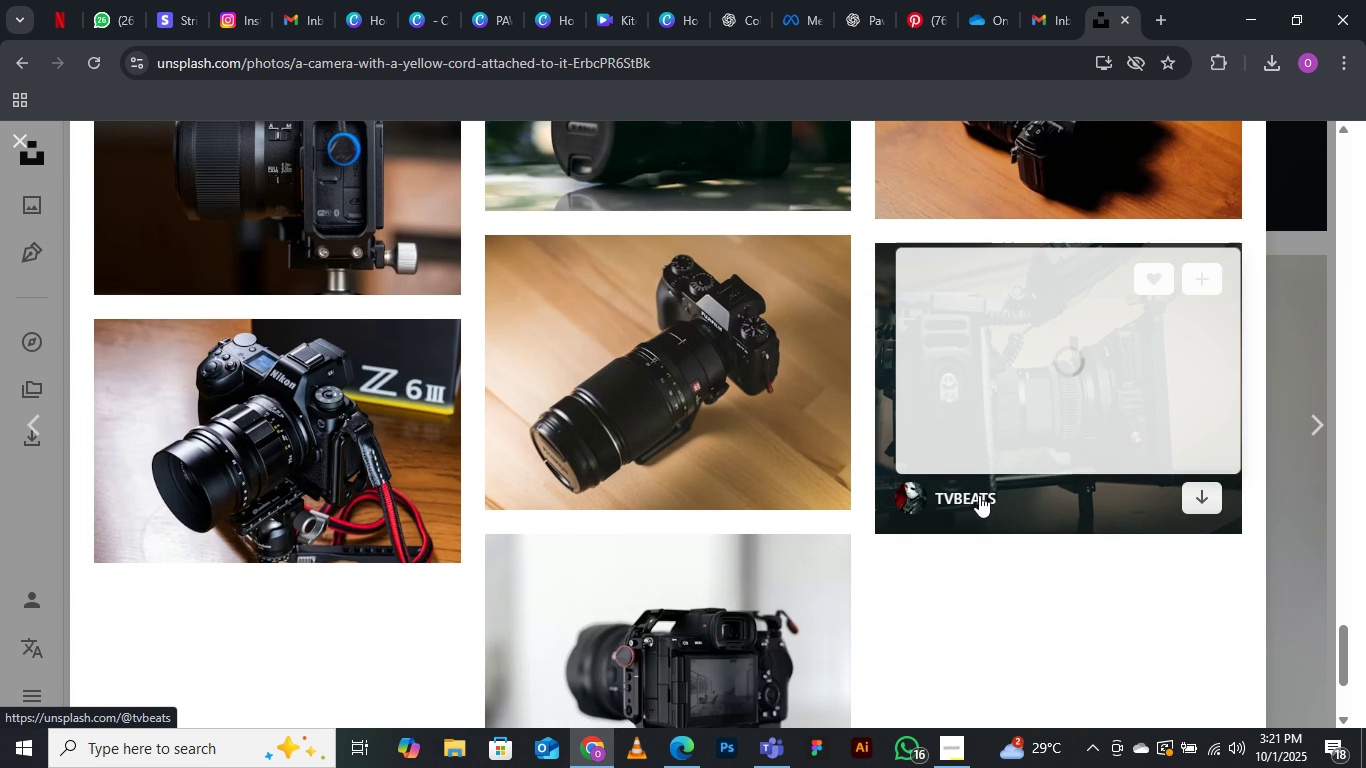 
scroll: coordinate [724, 503], scroll_direction: down, amount: 6.0
 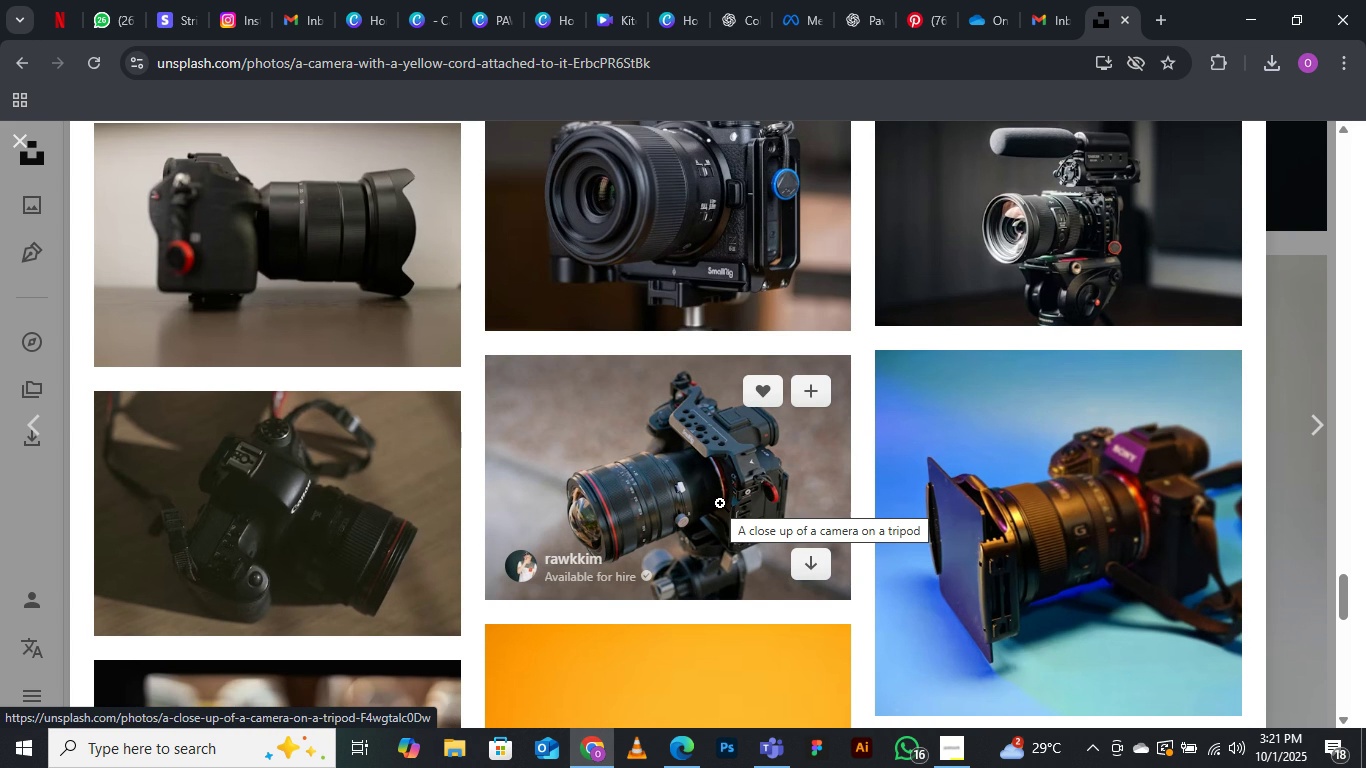 
wait(6.88)
 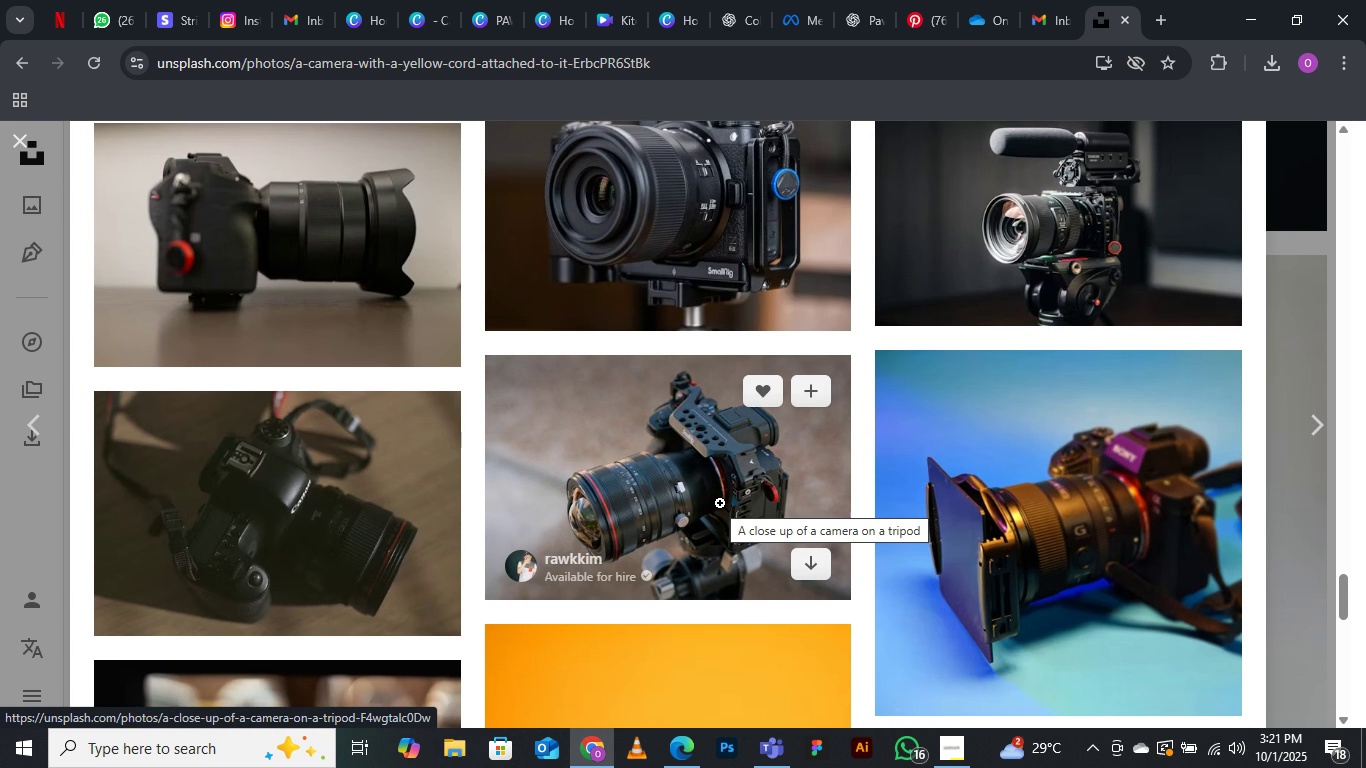 
scroll: coordinate [720, 503], scroll_direction: down, amount: 6.0
 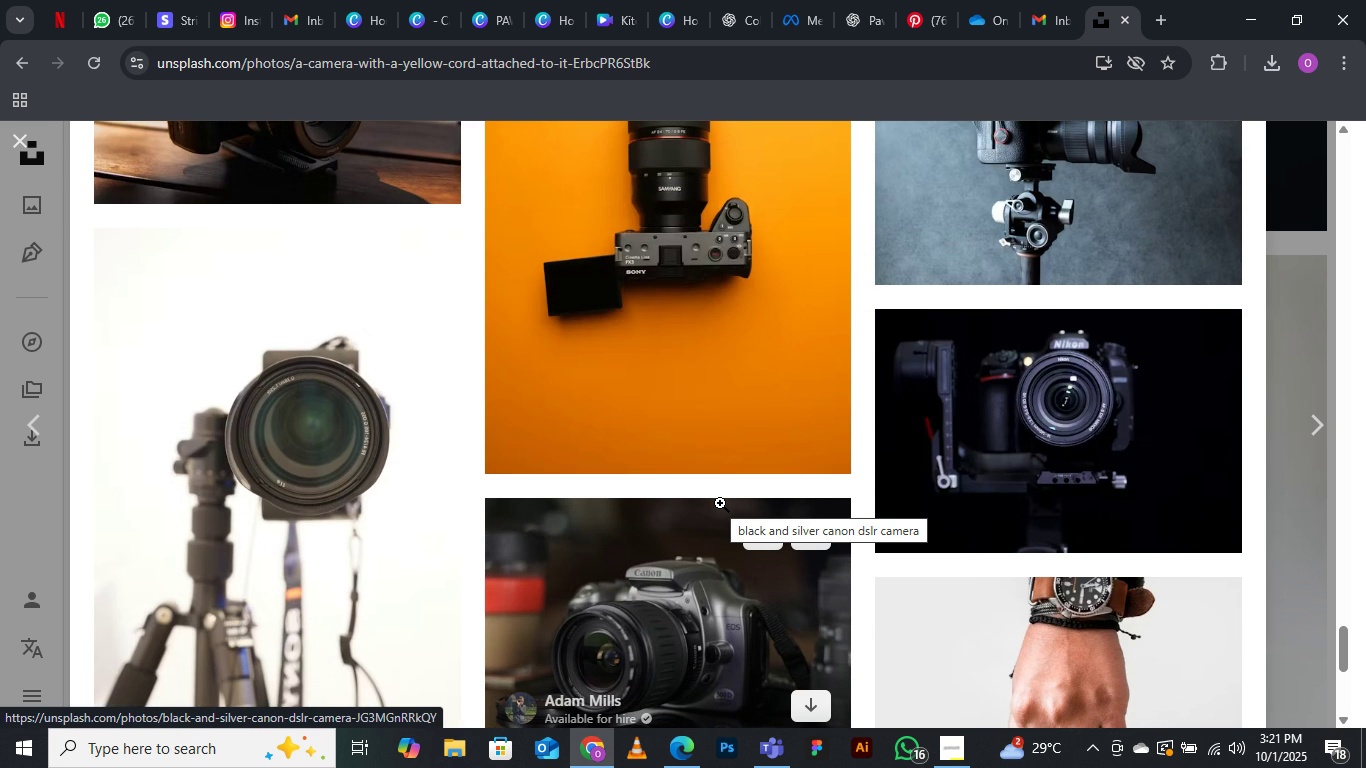 
scroll: coordinate [719, 503], scroll_direction: down, amount: 3.0
 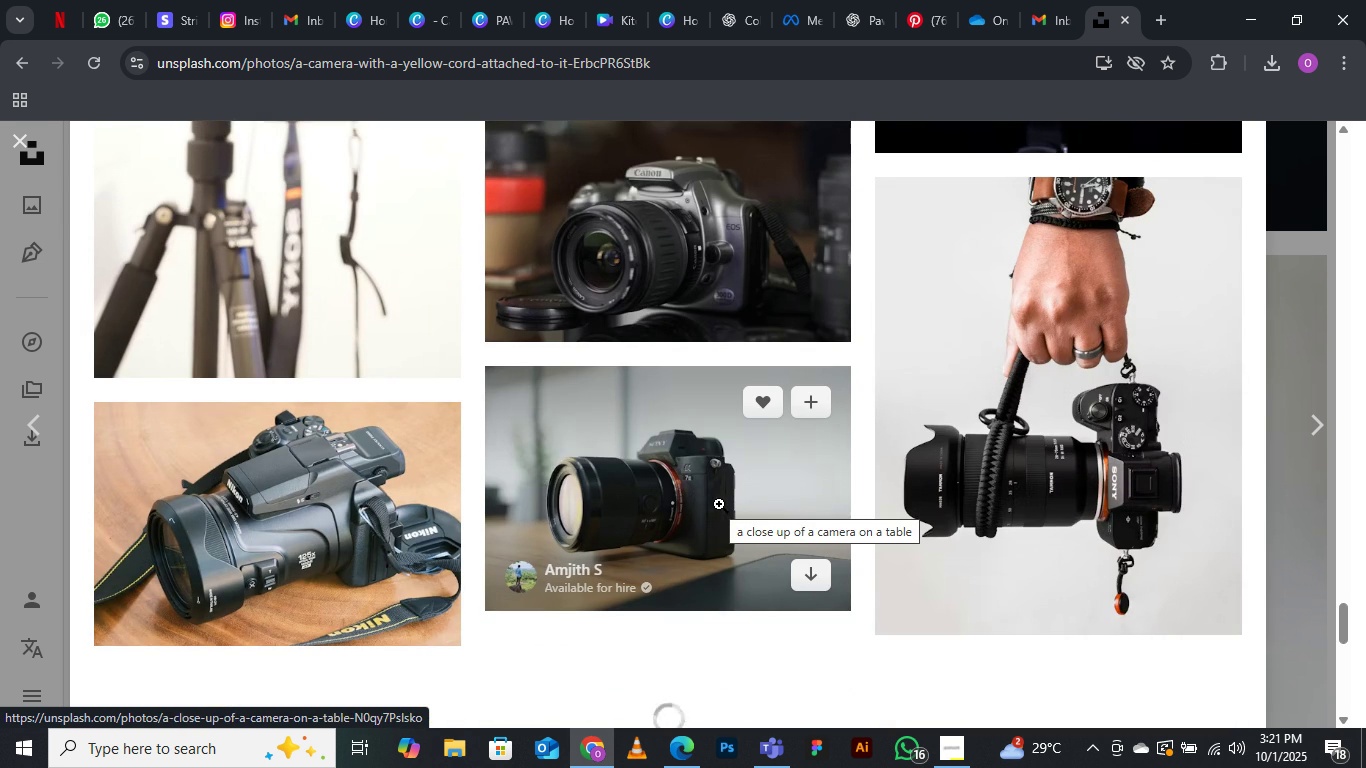 
scroll: coordinate [718, 505], scroll_direction: none, amount: 0.0
 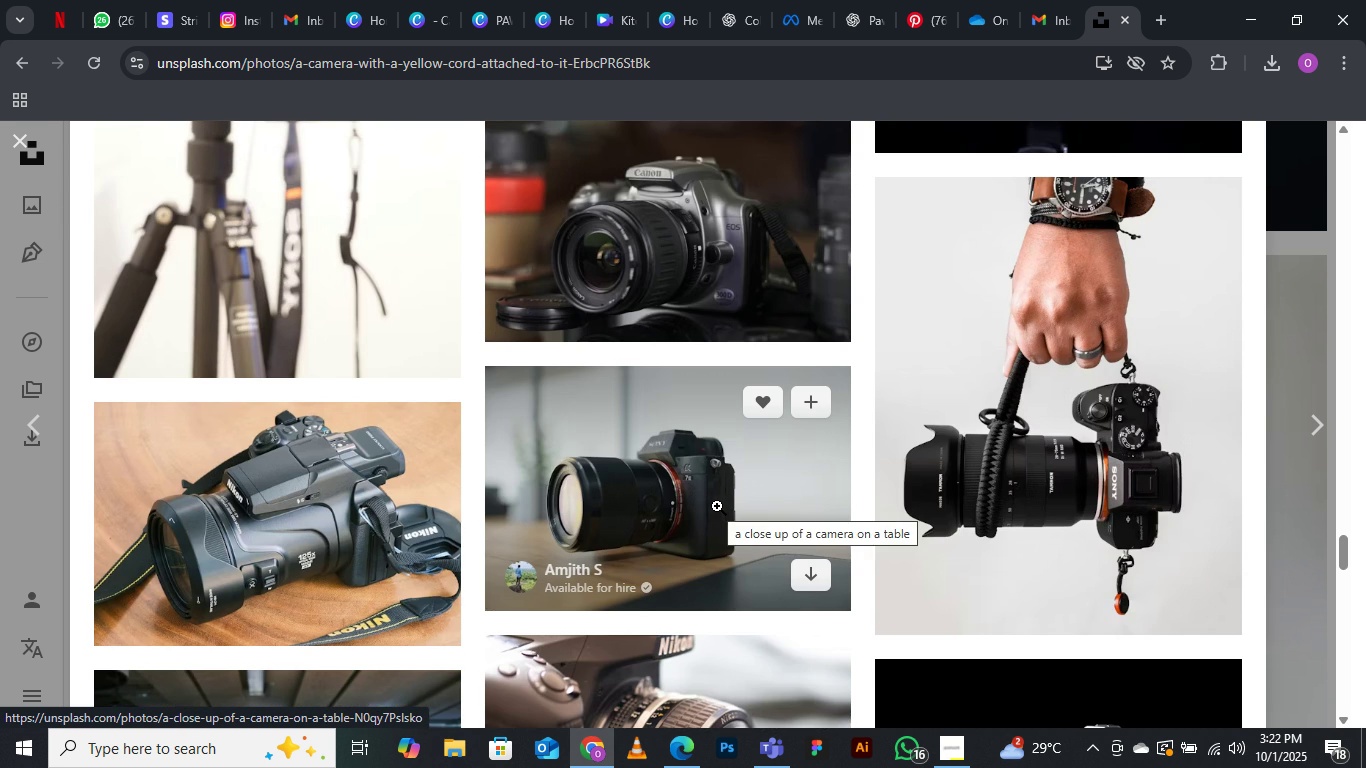 
scroll: coordinate [776, 536], scroll_direction: down, amount: 2.0
 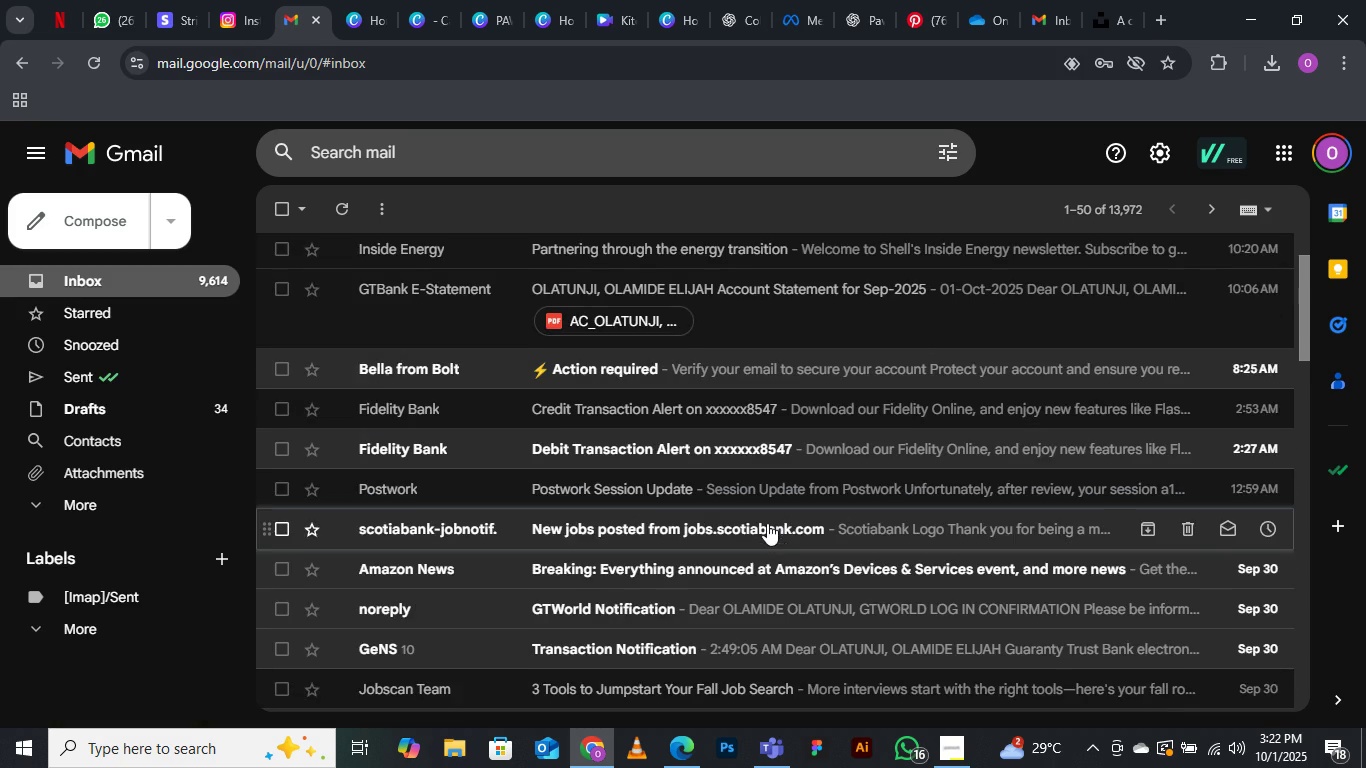 
scroll: coordinate [767, 523], scroll_direction: up, amount: 3.0
 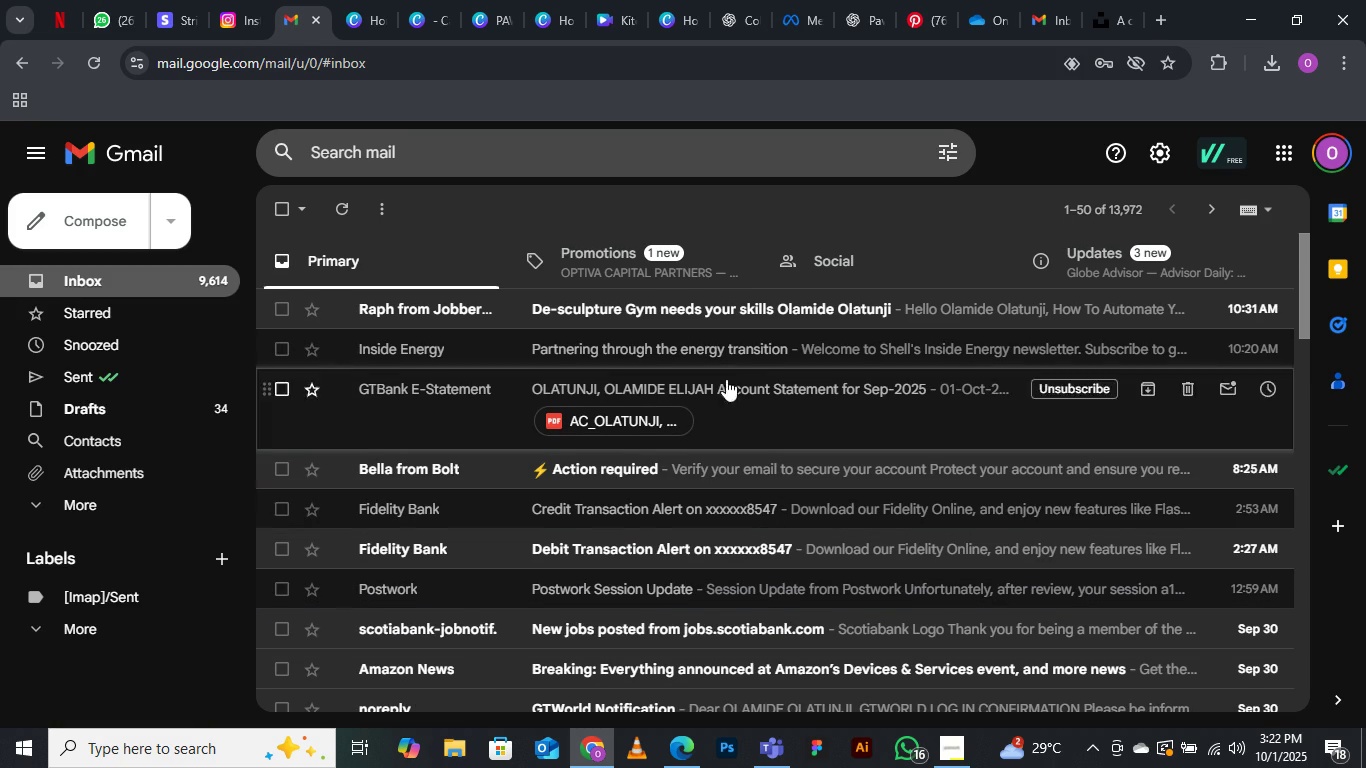 
left_click([723, 321])
 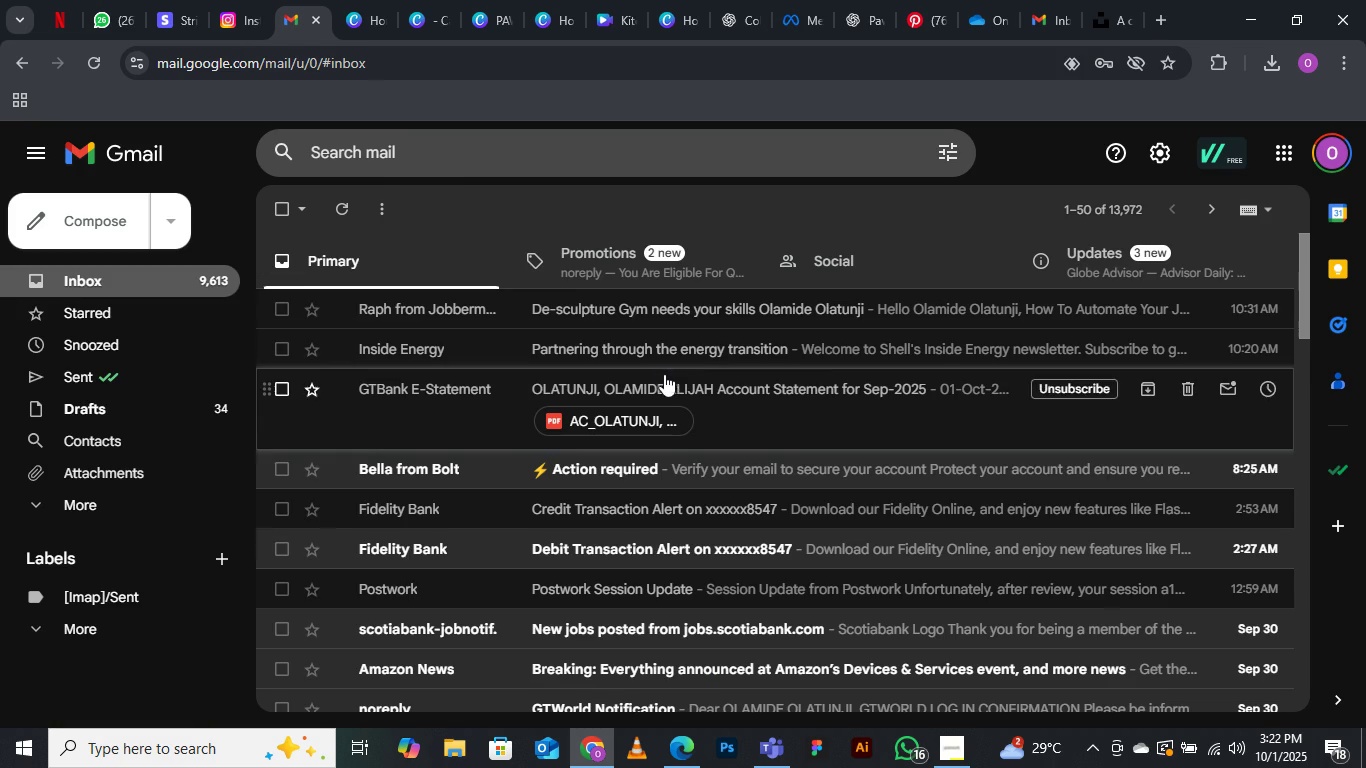 
scroll: coordinate [815, 509], scroll_direction: up, amount: 3.0
 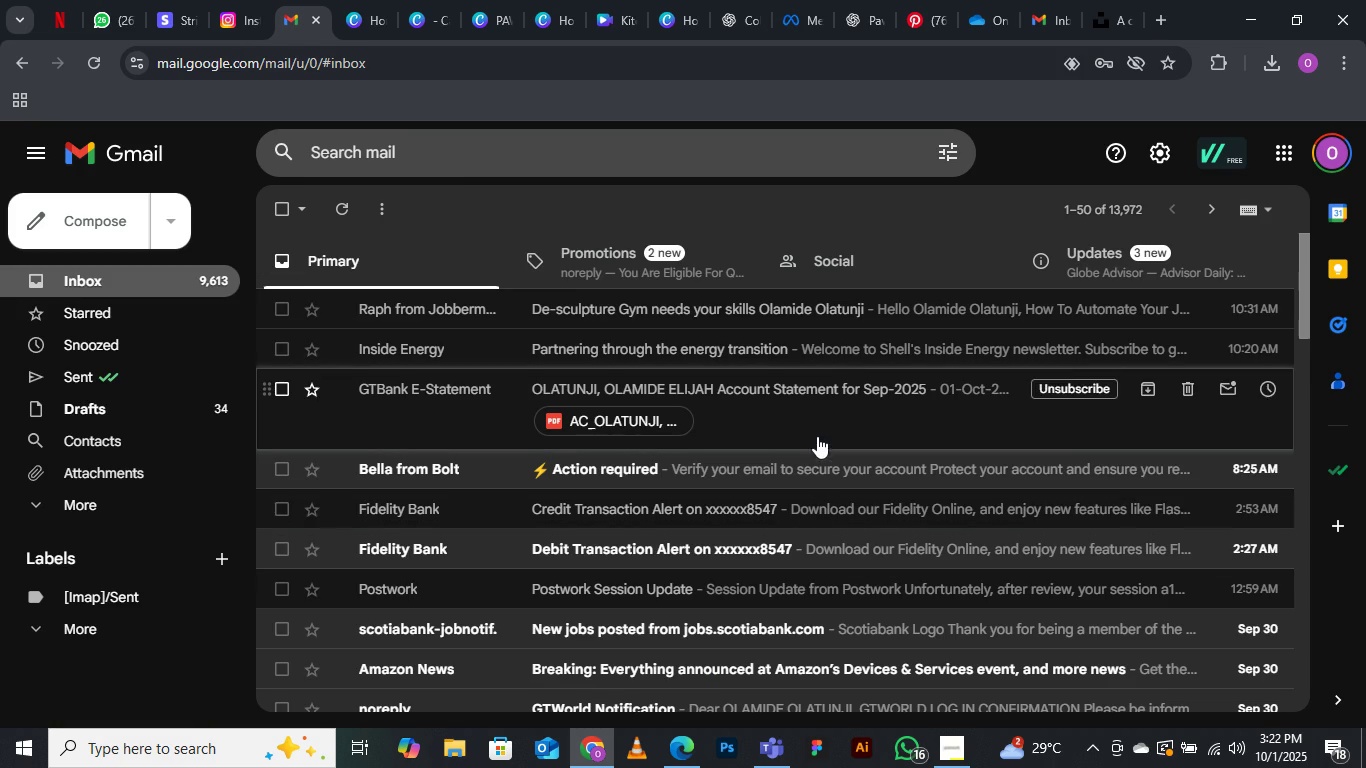 
left_click([817, 429])
 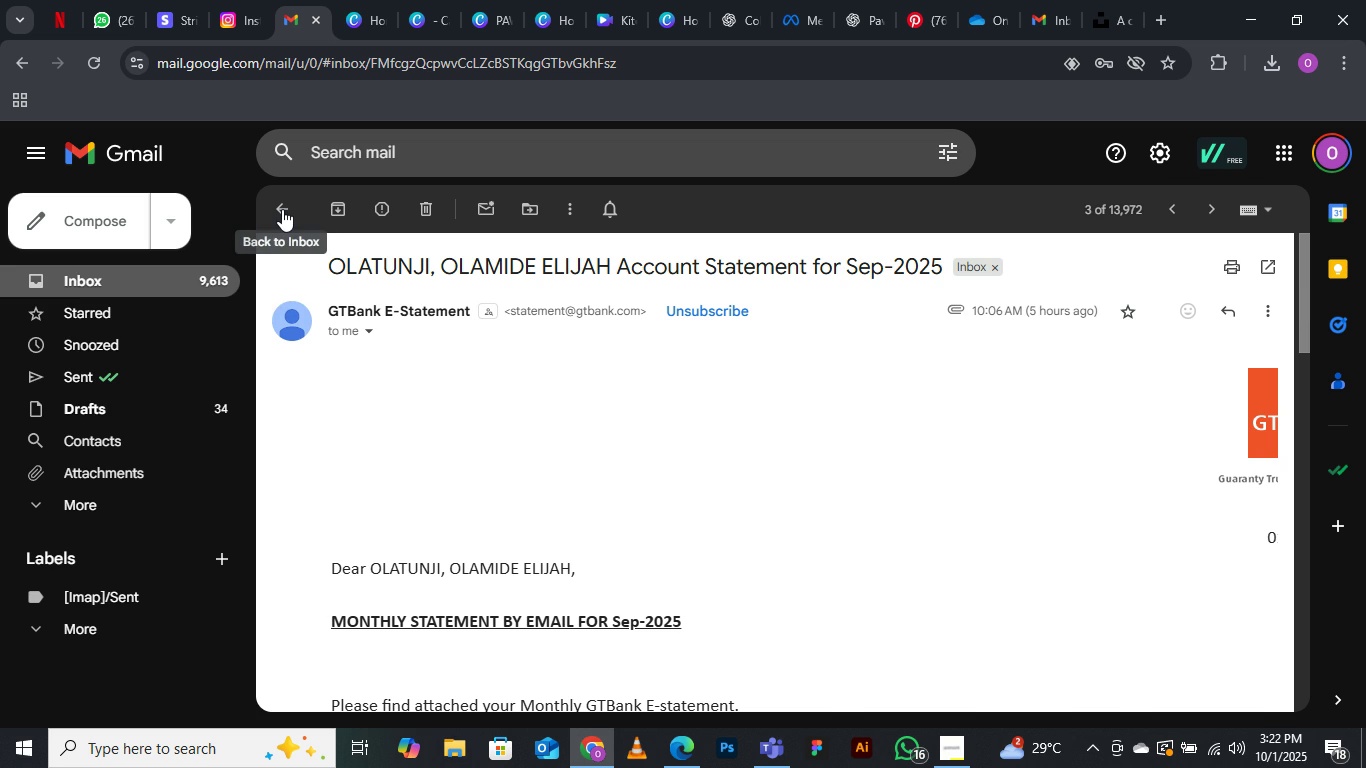 
left_click([282, 209])
 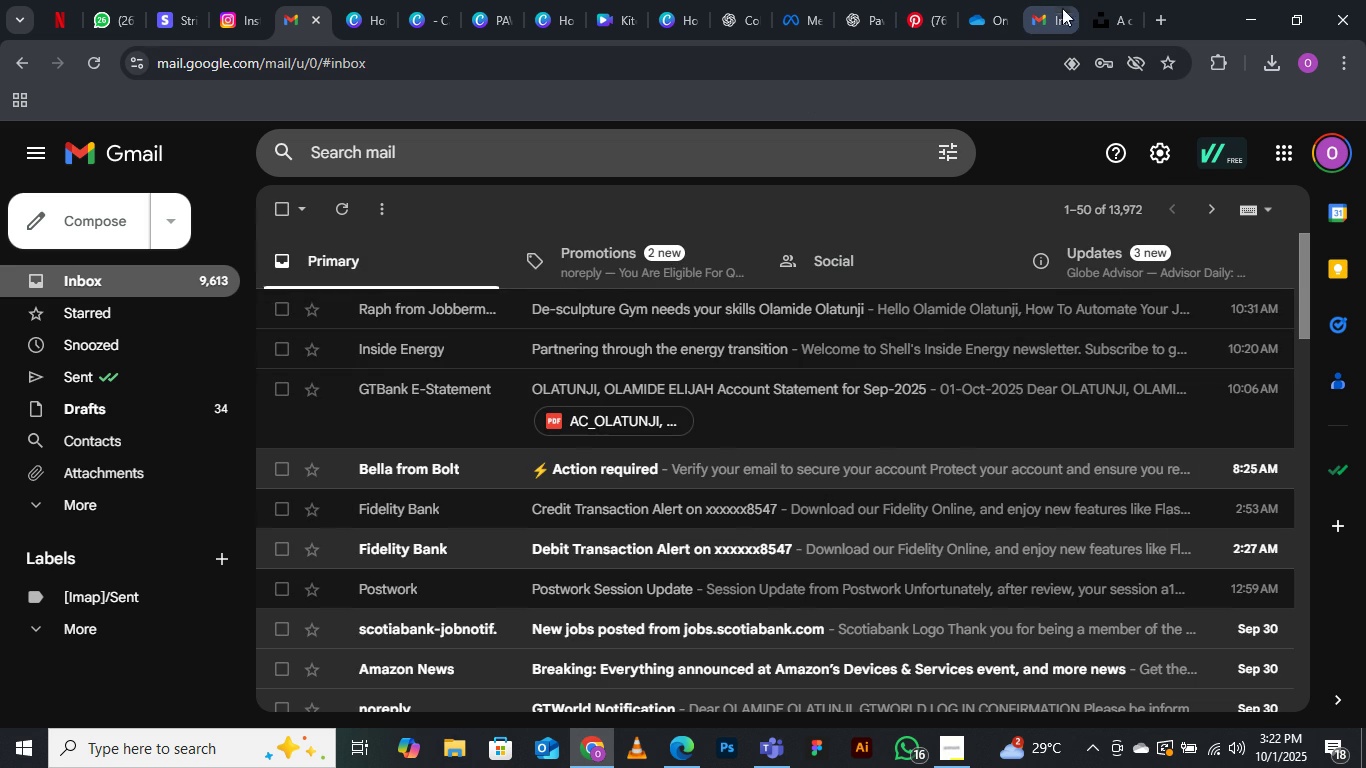 
left_click([1060, 1])
 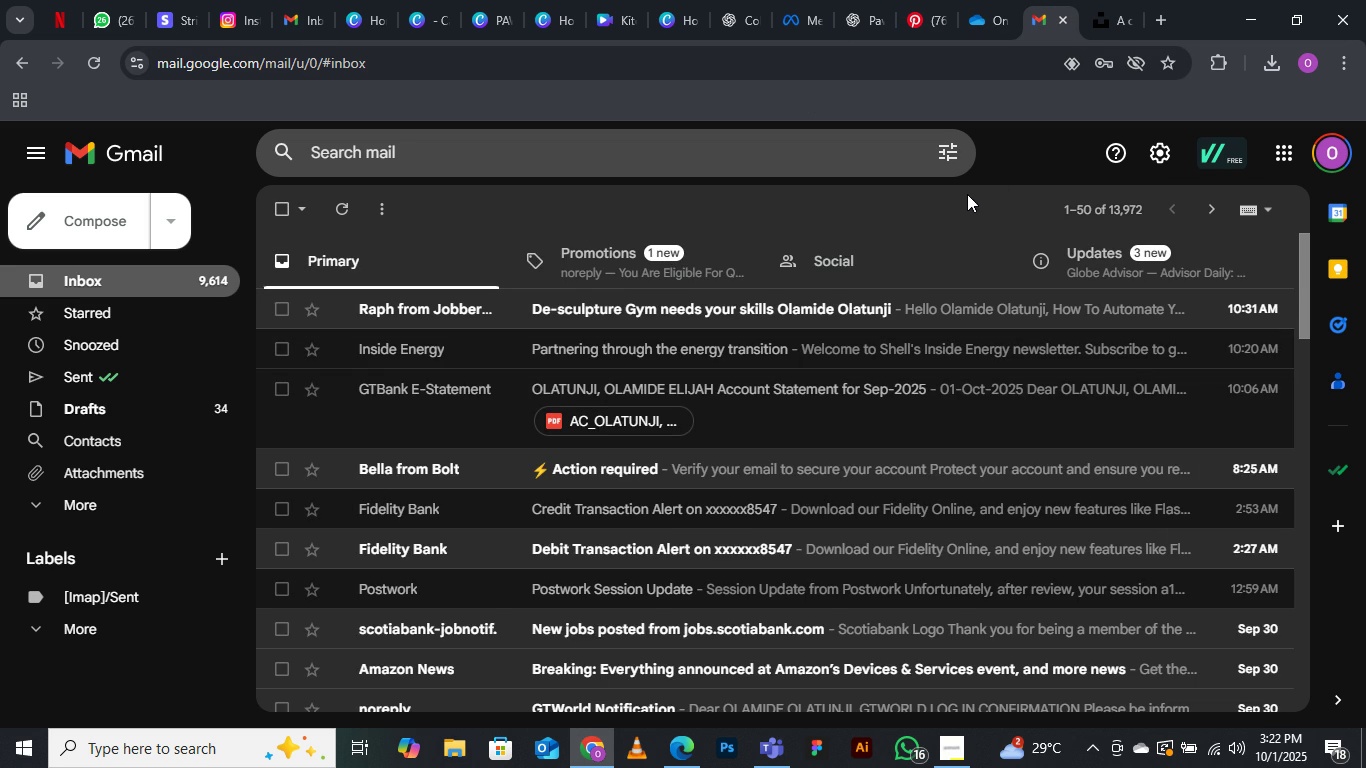 
left_click([1128, 22])
 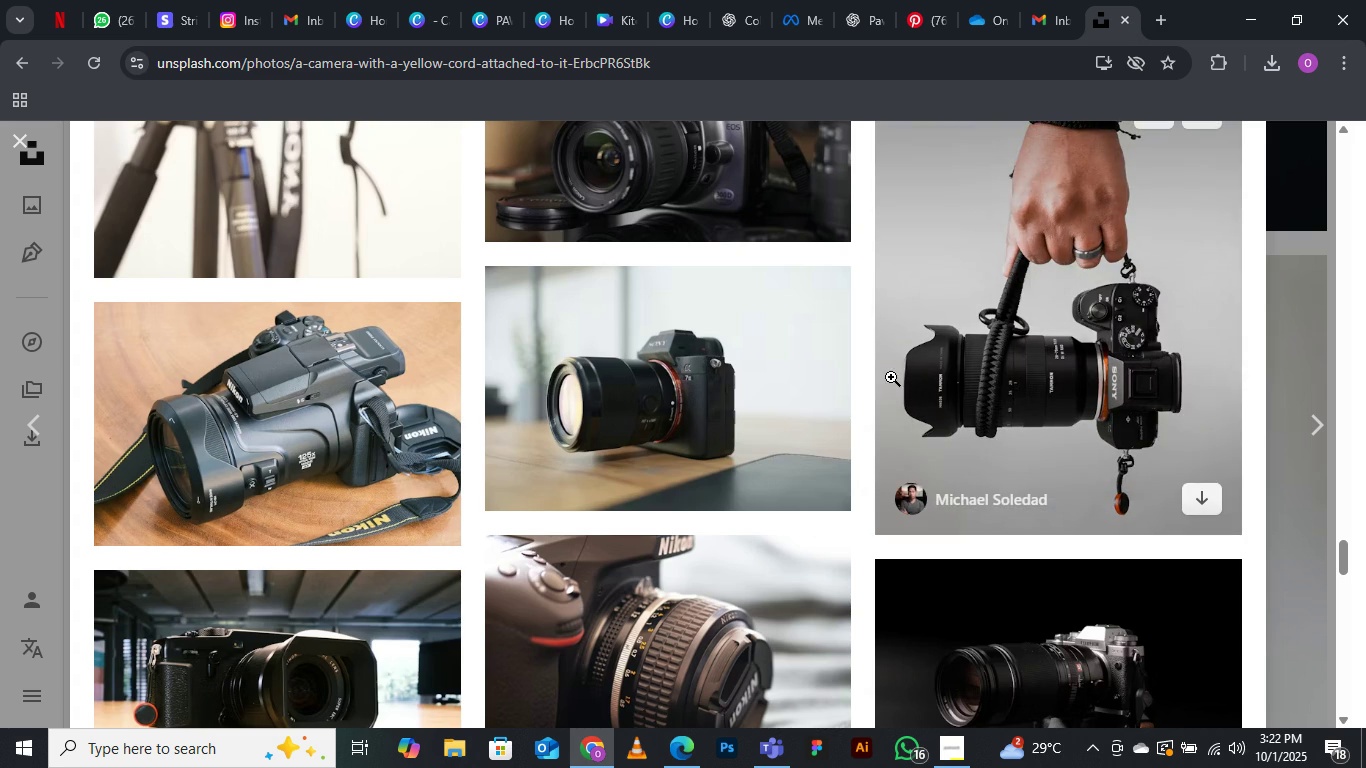 
scroll: coordinate [842, 360], scroll_direction: down, amount: 6.0
 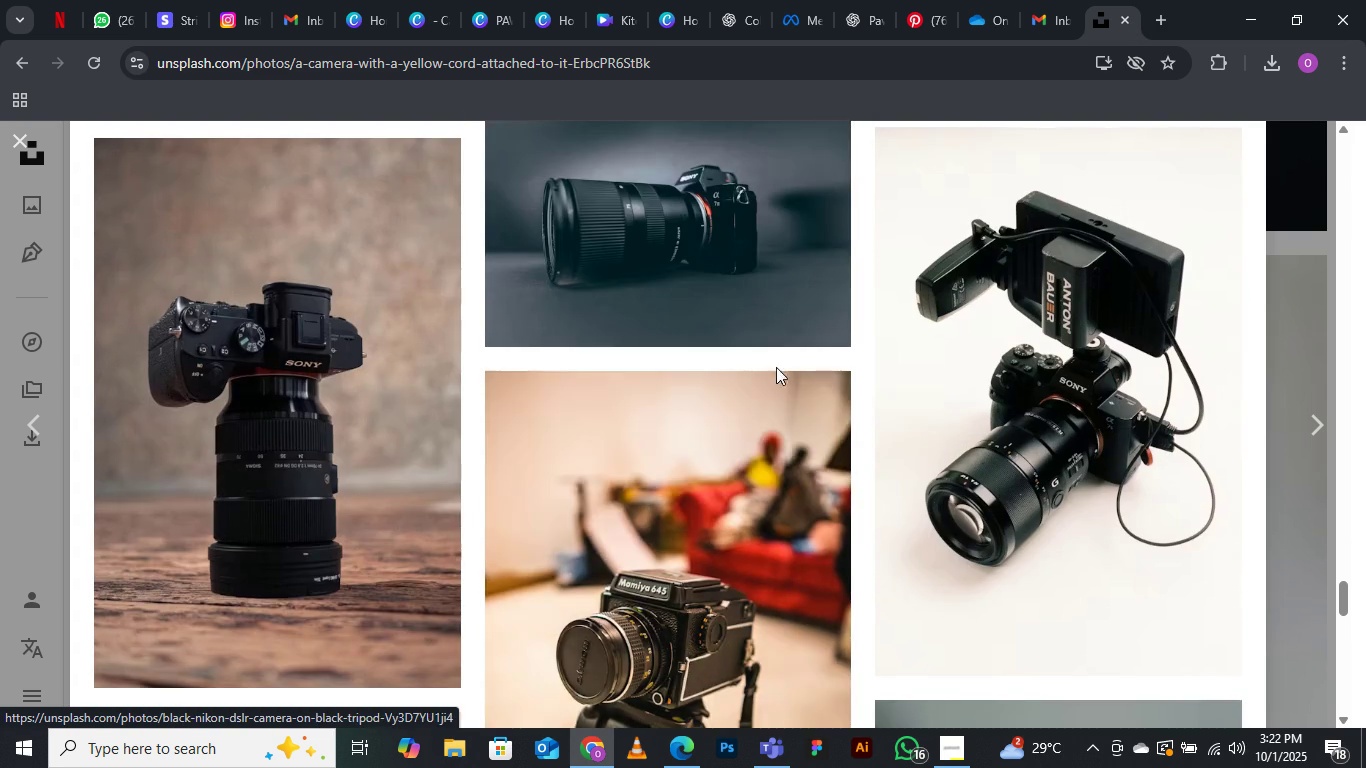 
scroll: coordinate [551, 363], scroll_direction: up, amount: 1.0
 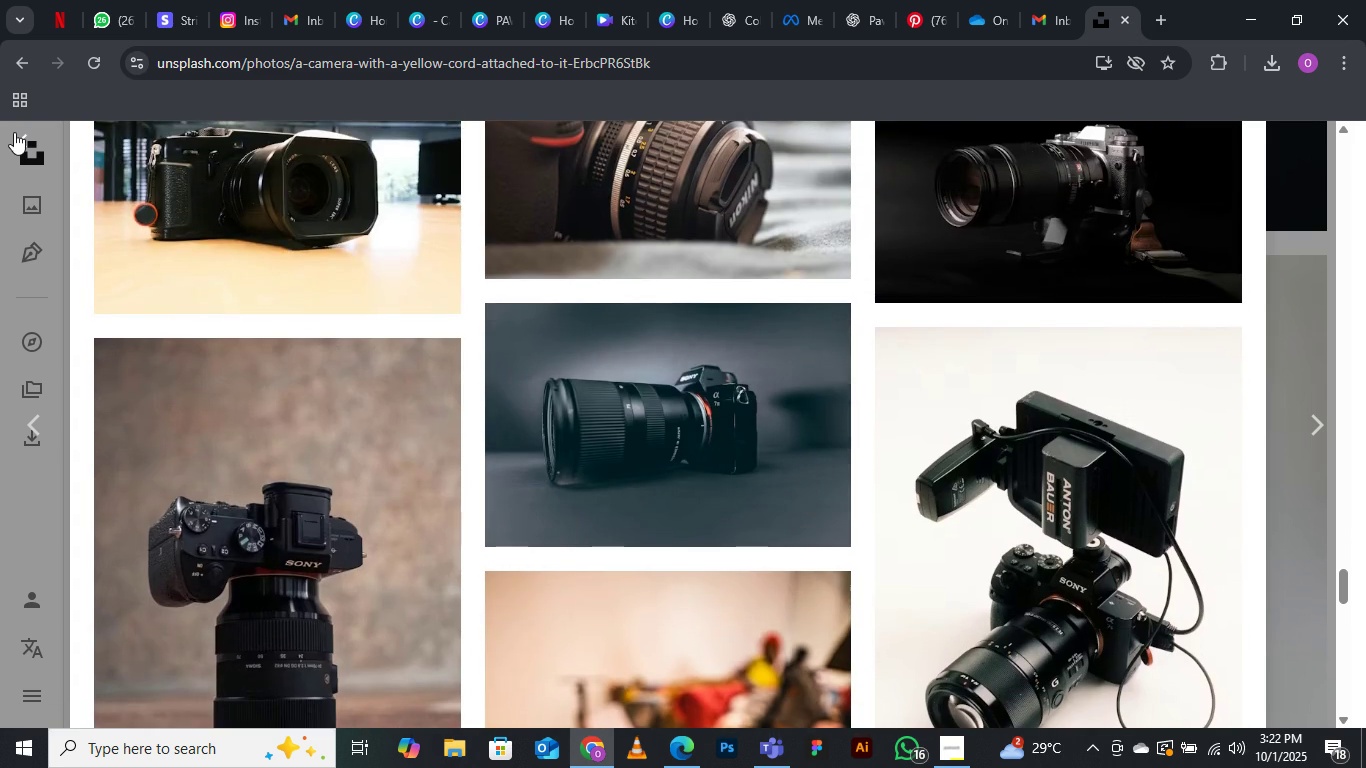 
left_click([14, 132])
 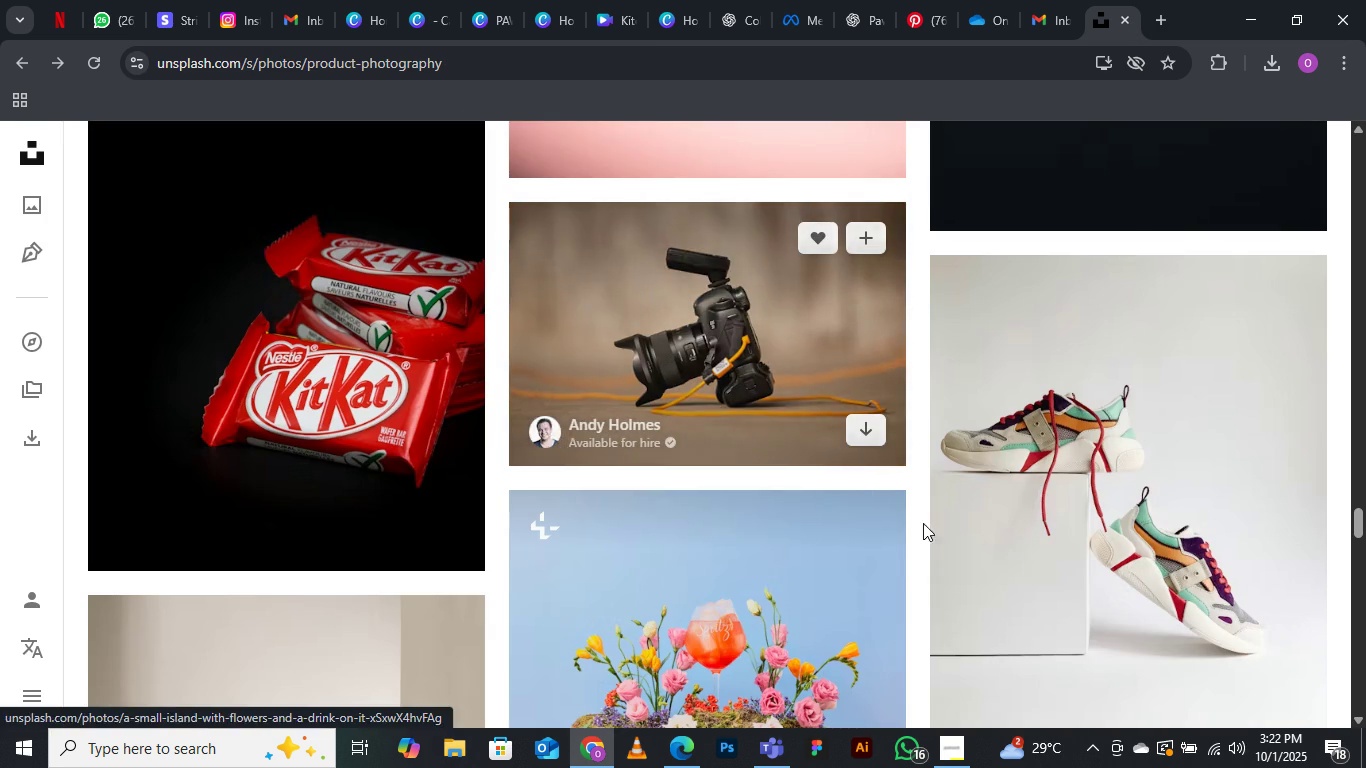 
scroll: coordinate [852, 508], scroll_direction: down, amount: 8.0
 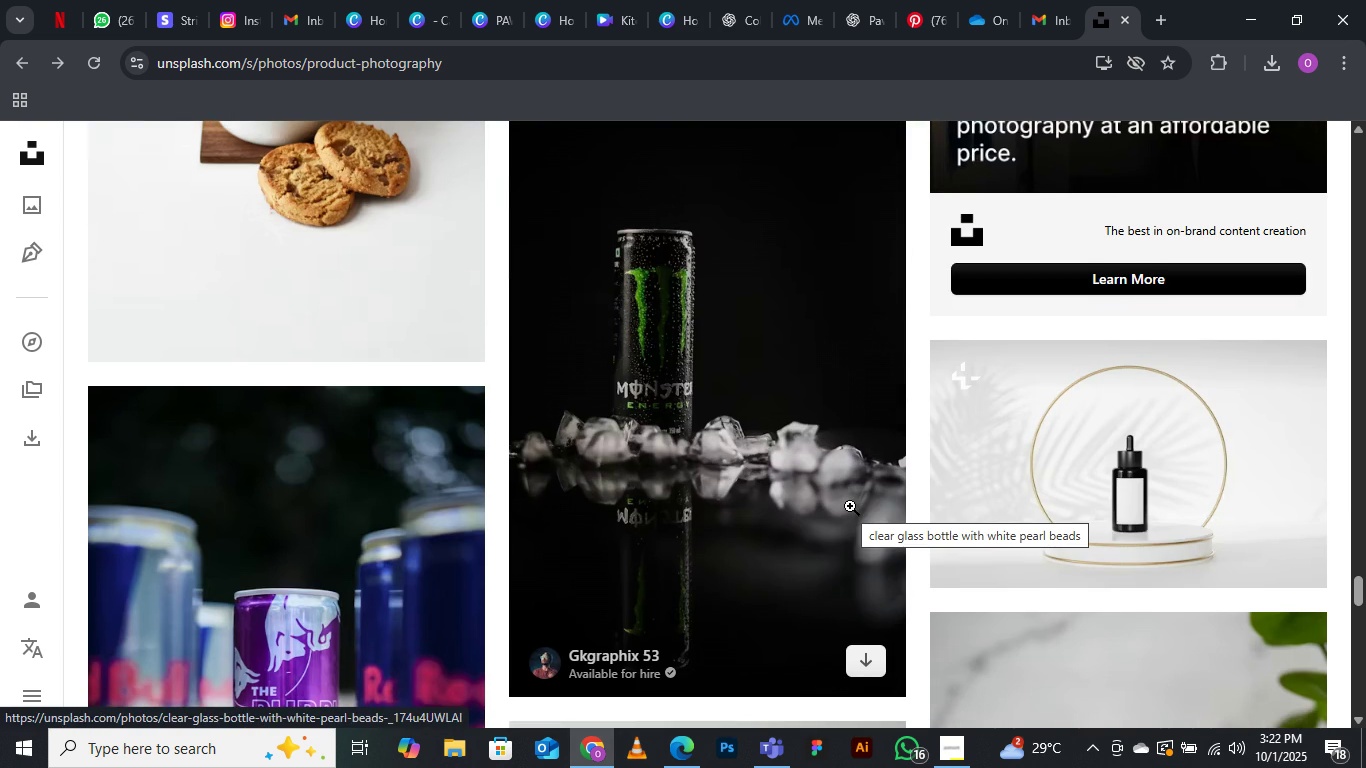 
scroll: coordinate [821, 509], scroll_direction: none, amount: 0.0
 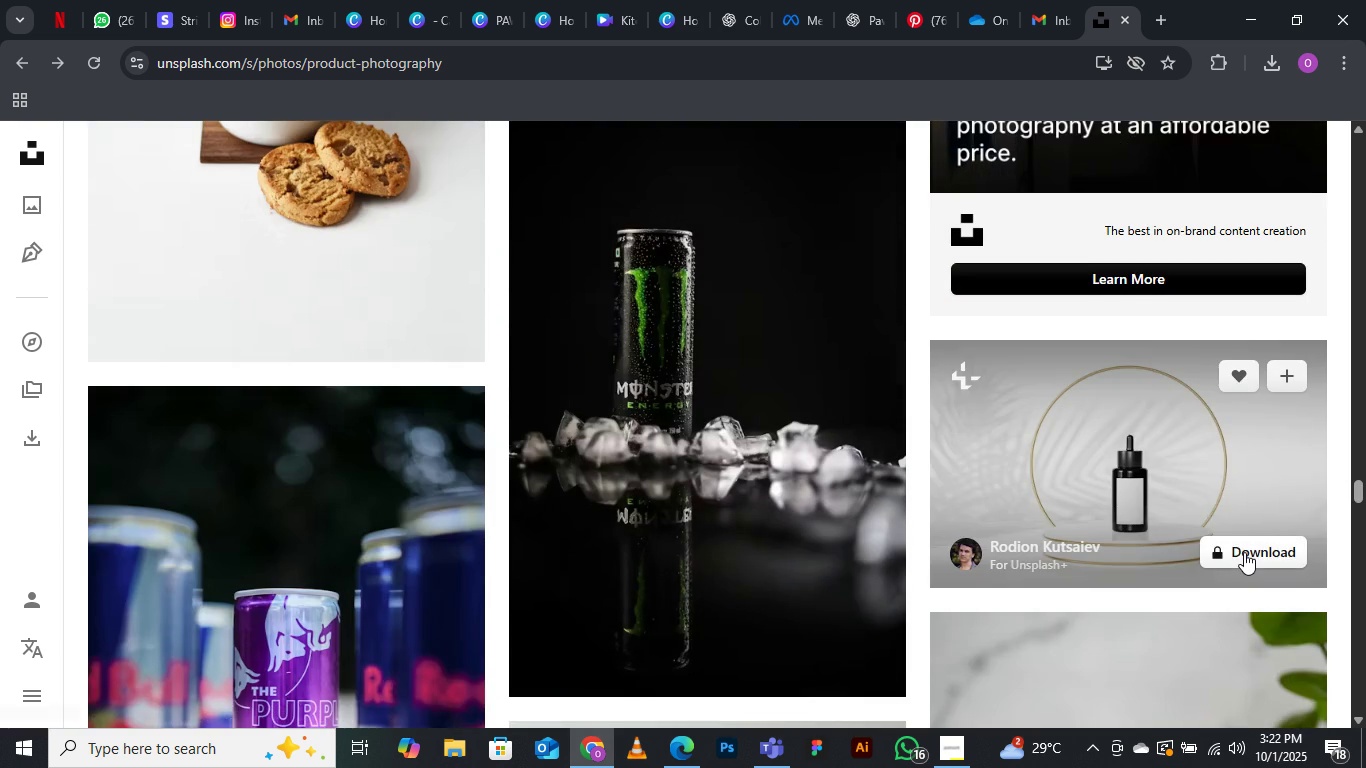 
scroll: coordinate [1230, 547], scroll_direction: down, amount: 7.0
 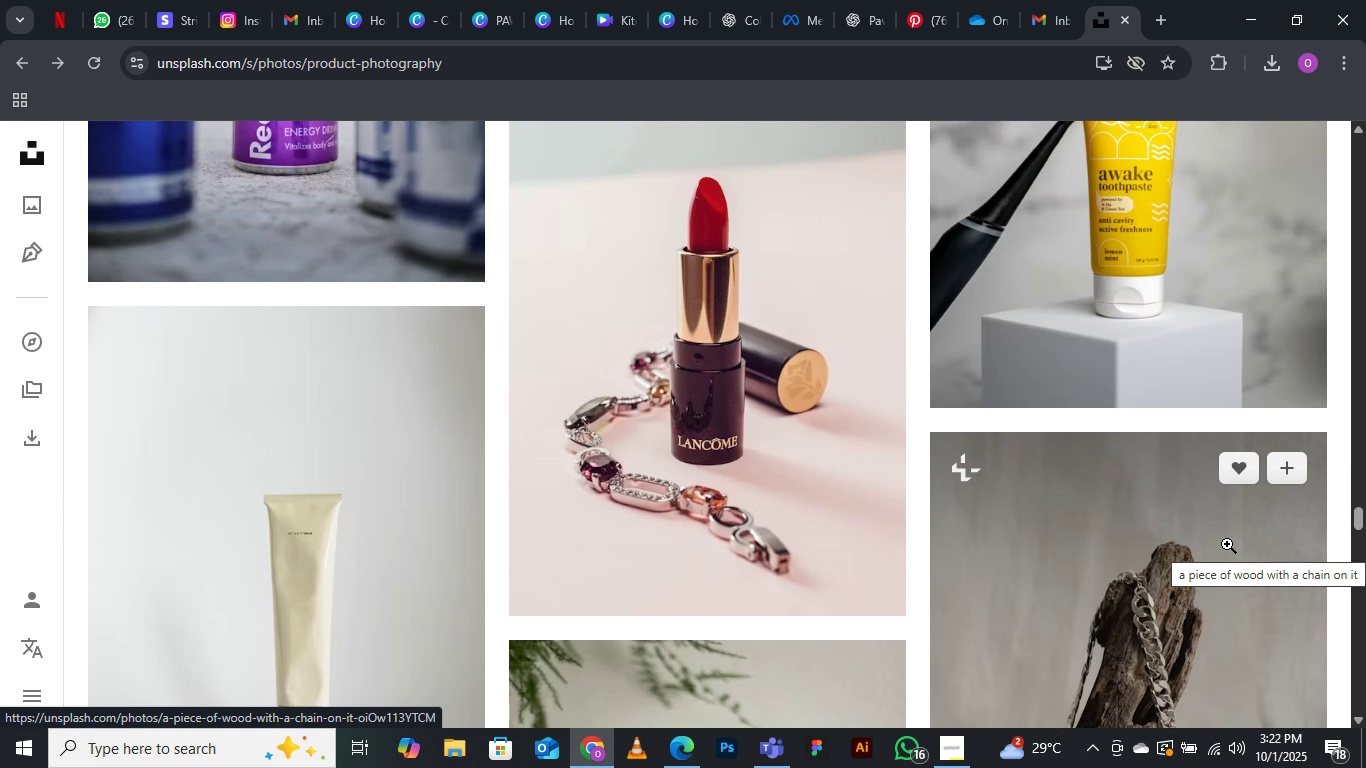 
wait(5.82)
 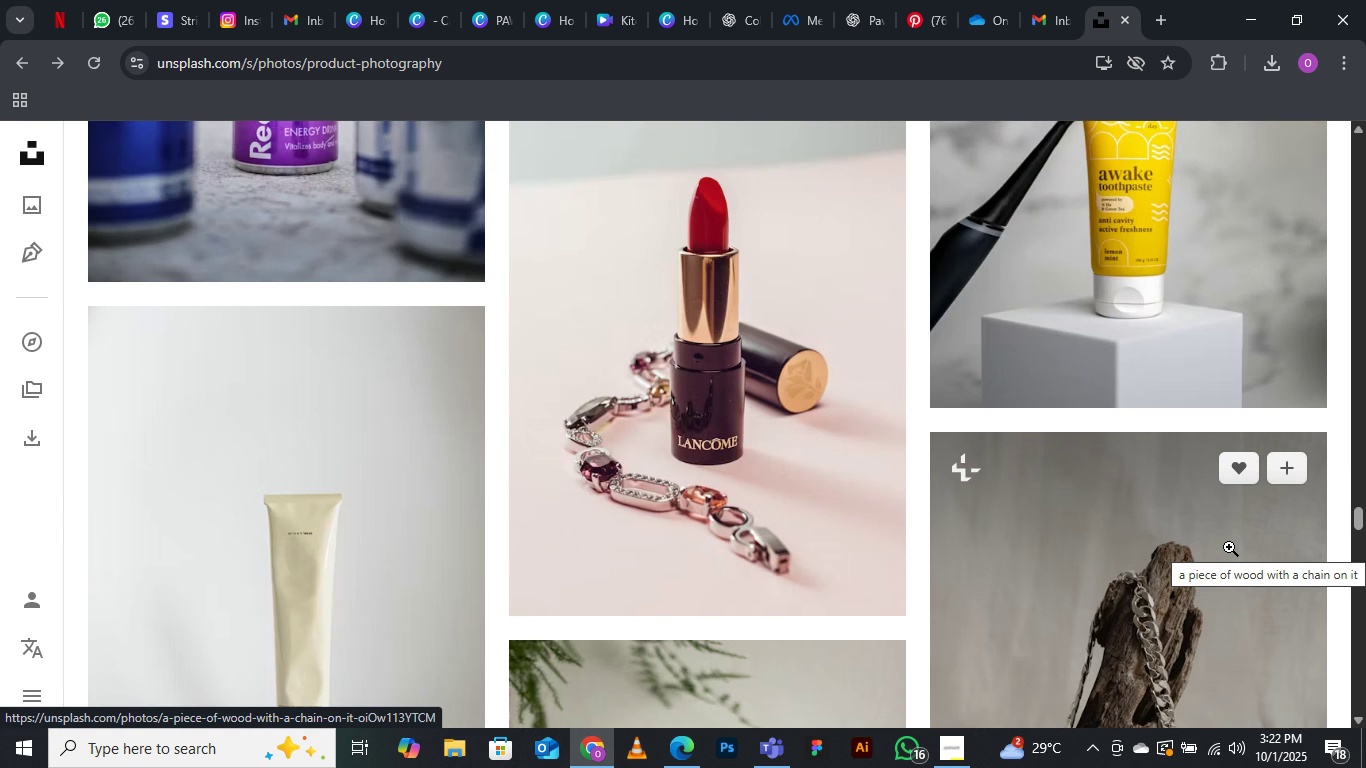 
scroll: coordinate [1226, 544], scroll_direction: down, amount: 3.0
 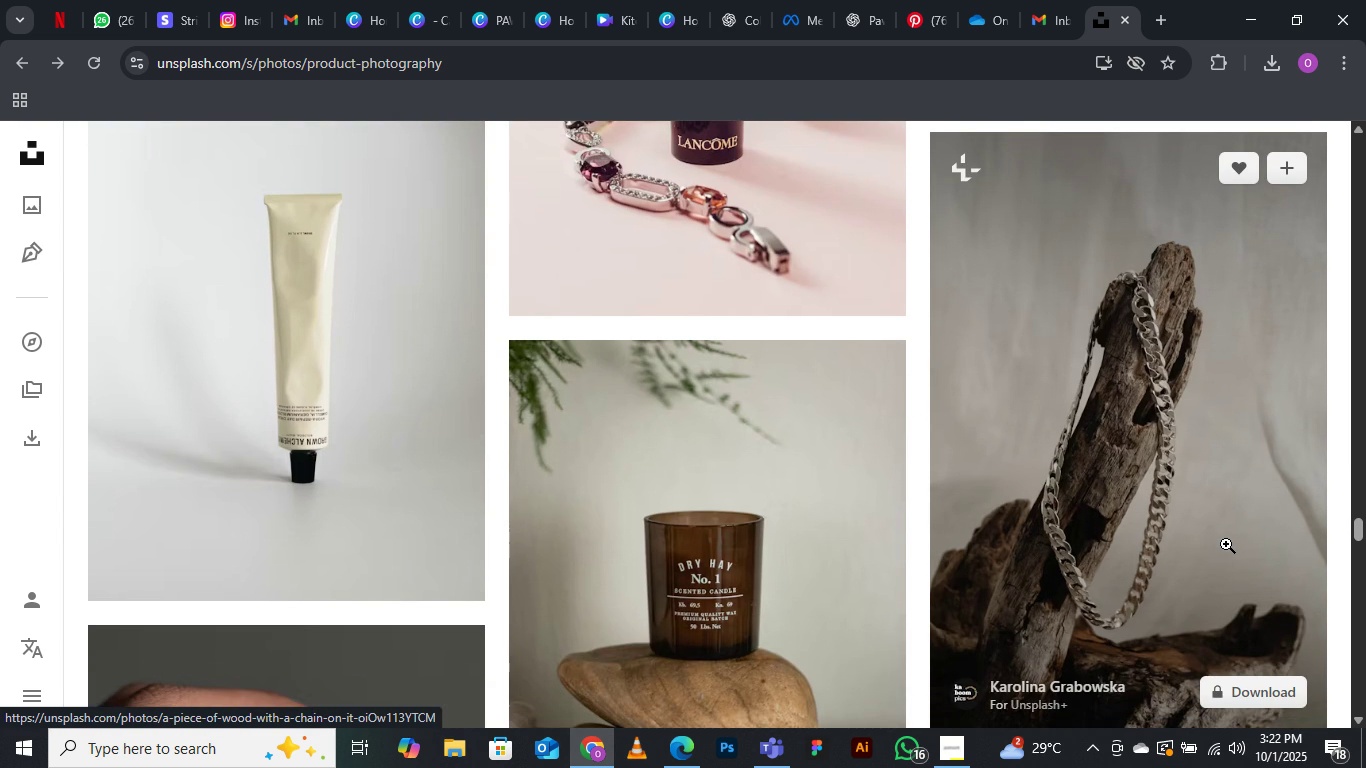 
scroll: coordinate [1226, 544], scroll_direction: none, amount: 0.0
 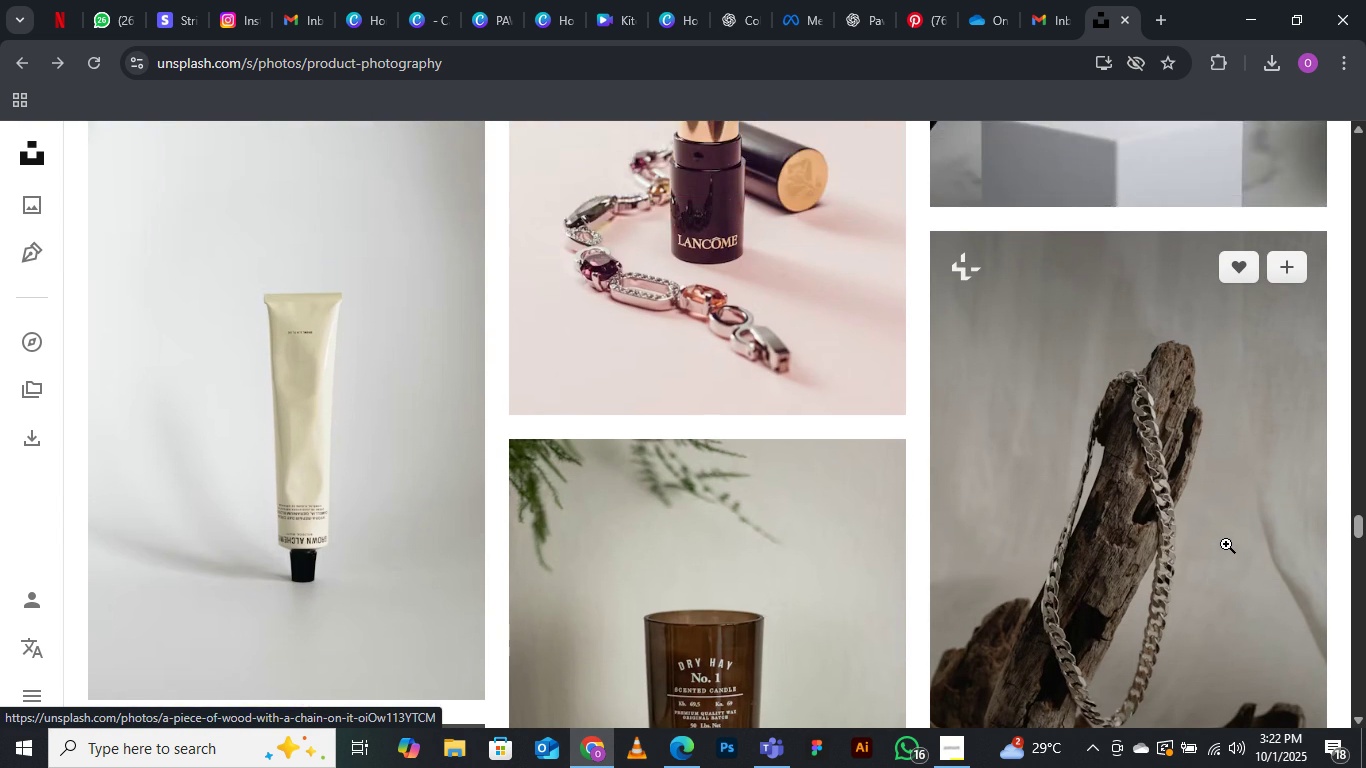 
scroll: coordinate [1225, 545], scroll_direction: down, amount: 1.0
 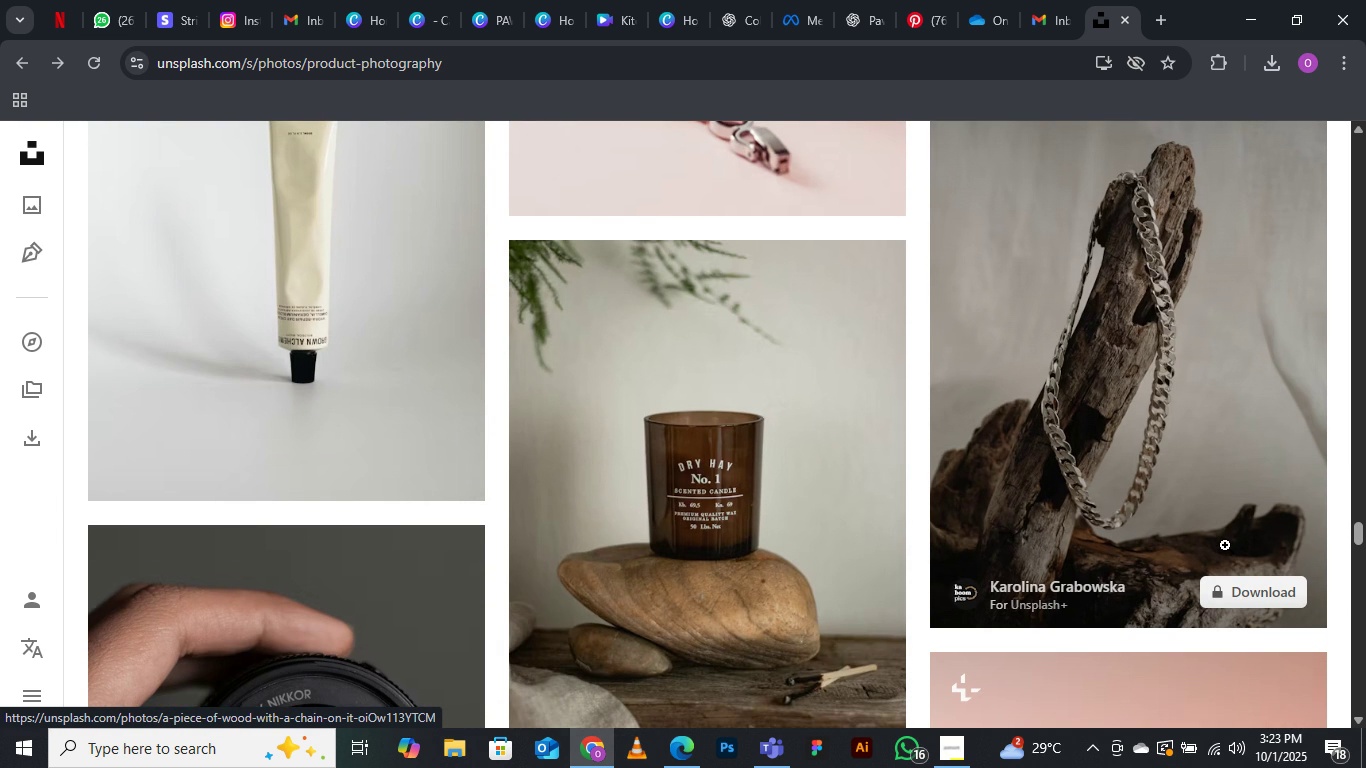 
scroll: coordinate [1225, 545], scroll_direction: none, amount: 0.0
 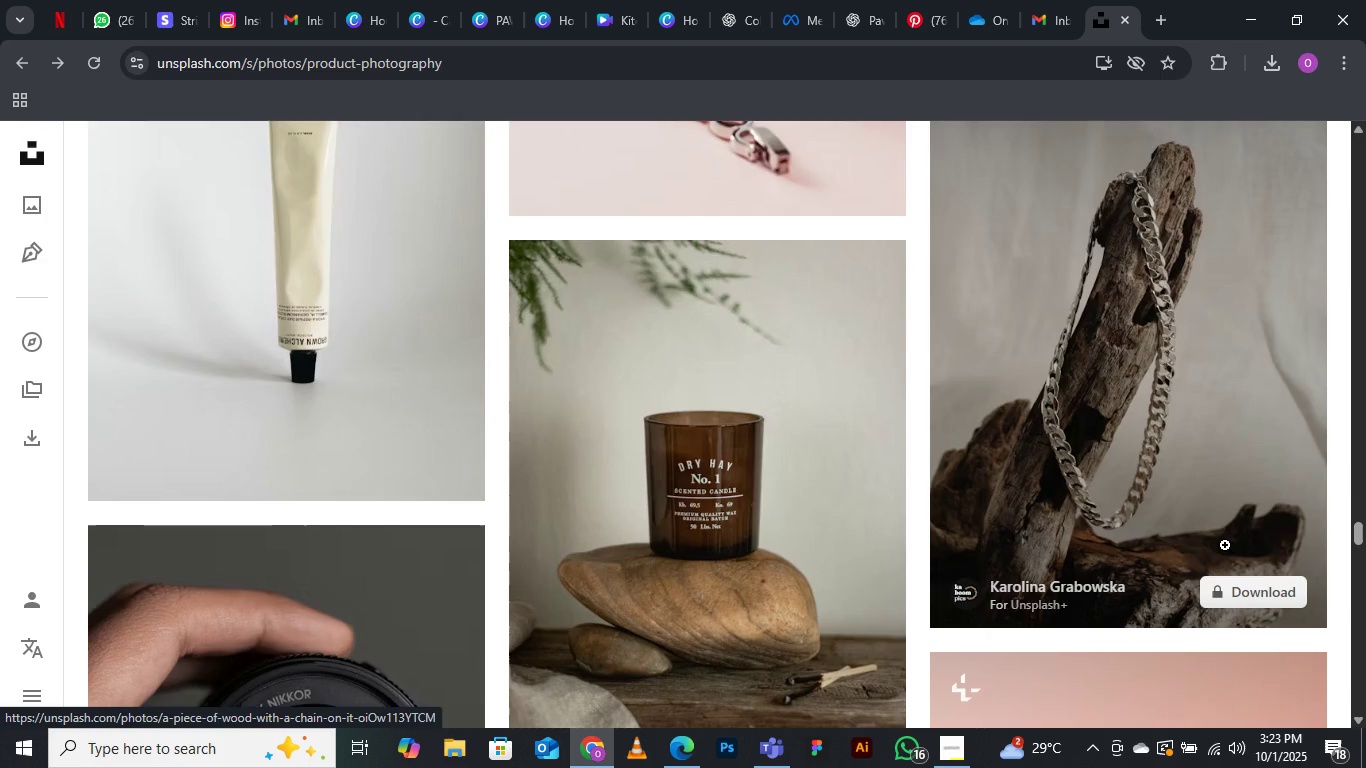 
wait(5.43)
 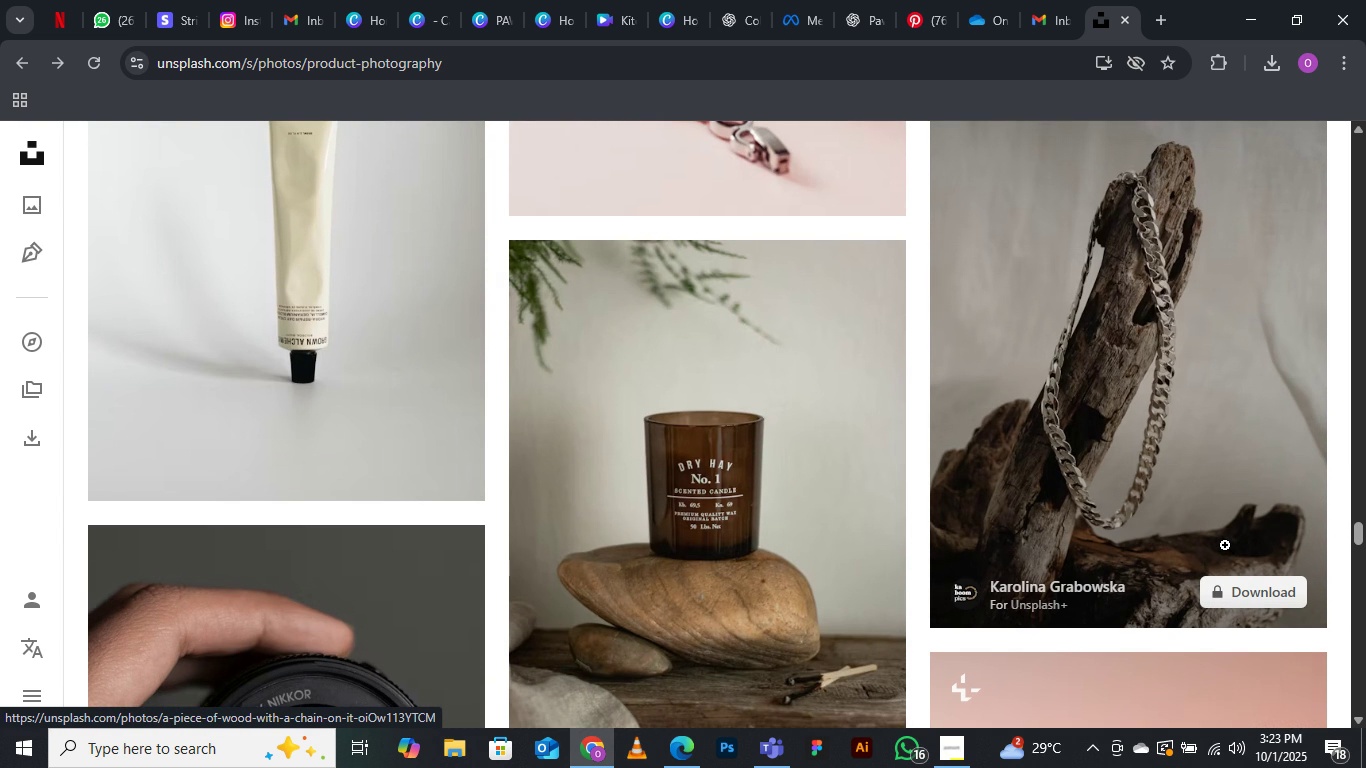 
scroll: coordinate [1223, 547], scroll_direction: down, amount: 11.0
 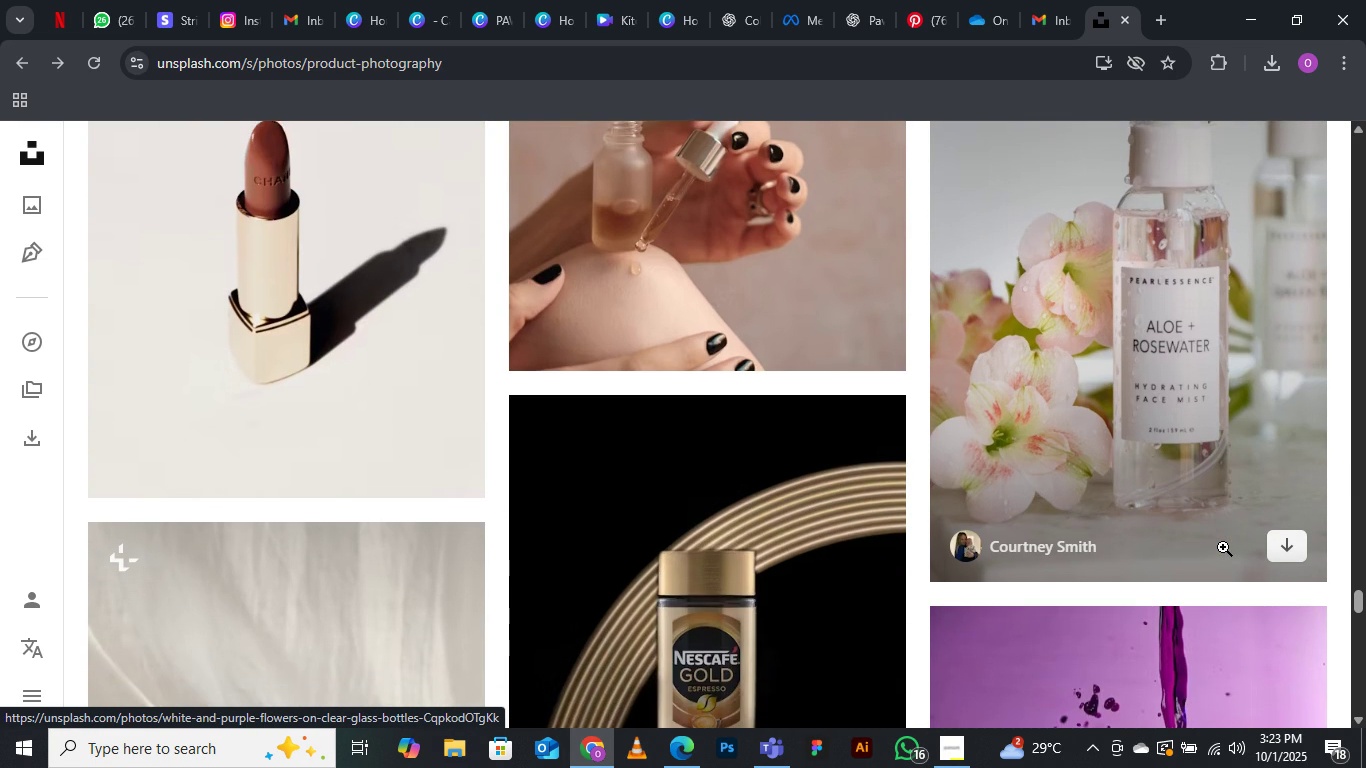 
scroll: coordinate [1223, 547], scroll_direction: none, amount: 0.0
 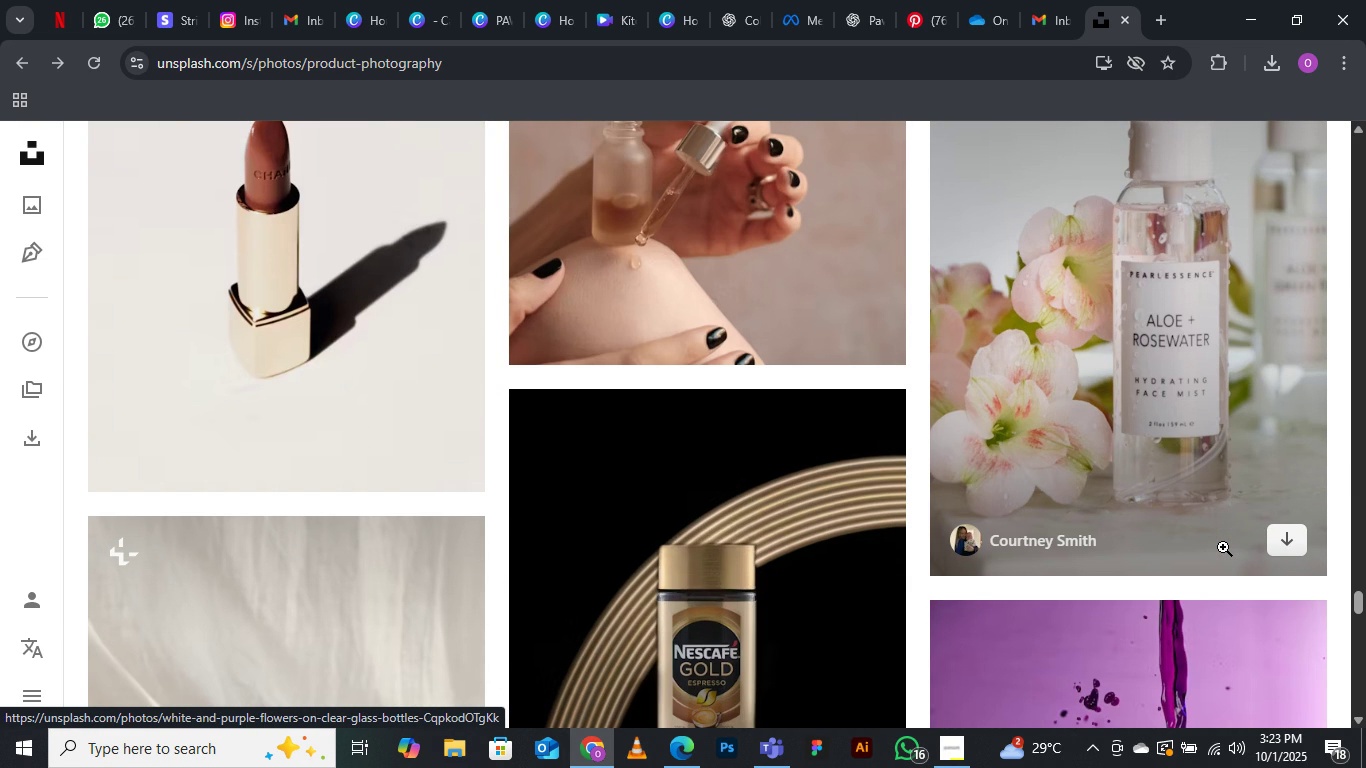 
scroll: coordinate [1220, 547], scroll_direction: down, amount: 7.0
 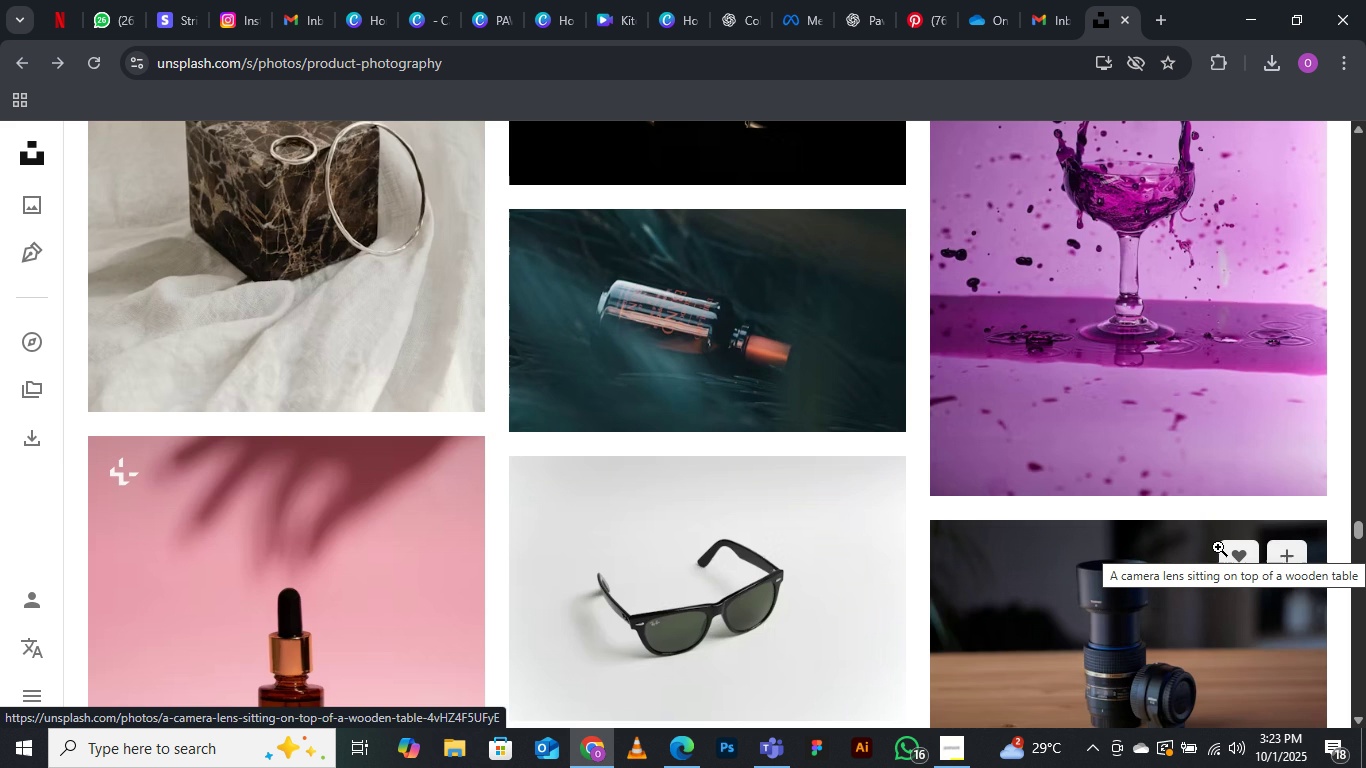 
wait(7.65)
 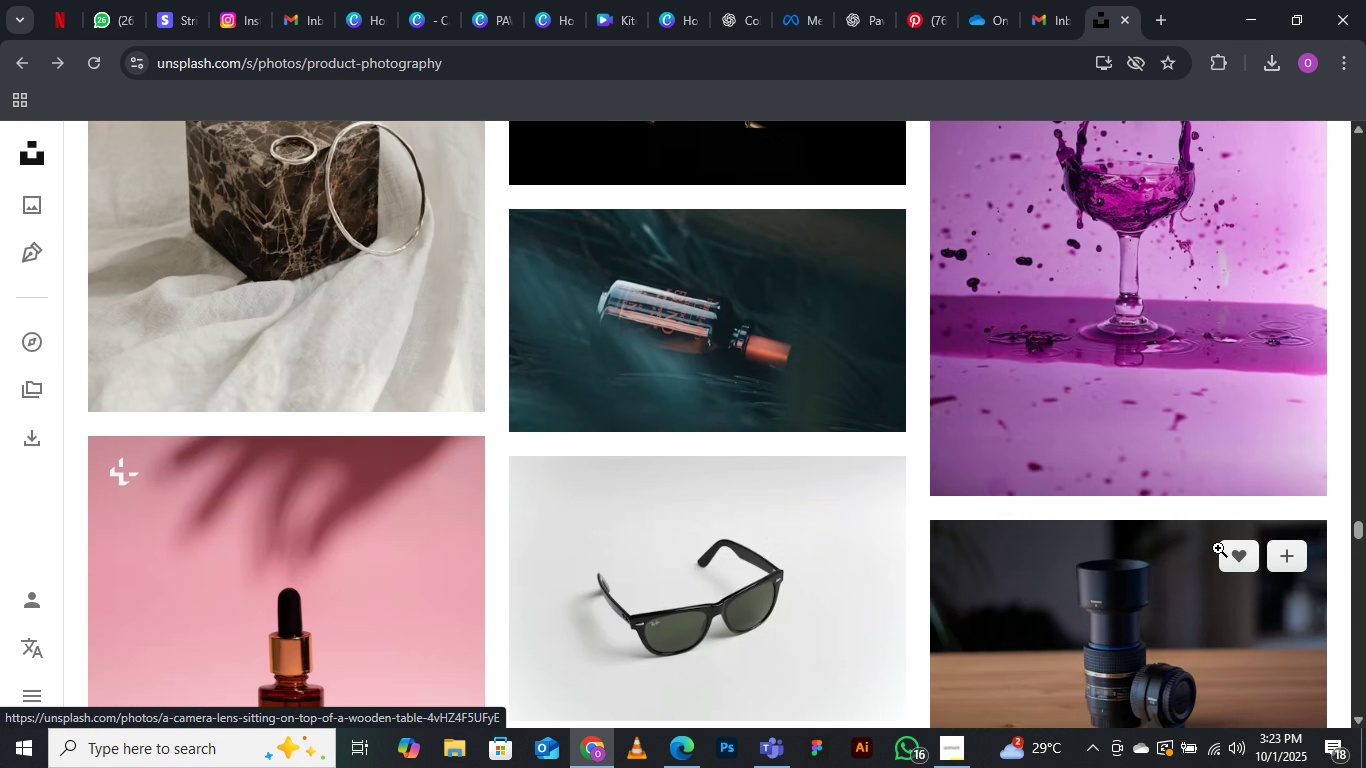 
scroll: coordinate [613, 529], scroll_direction: down, amount: 14.0
 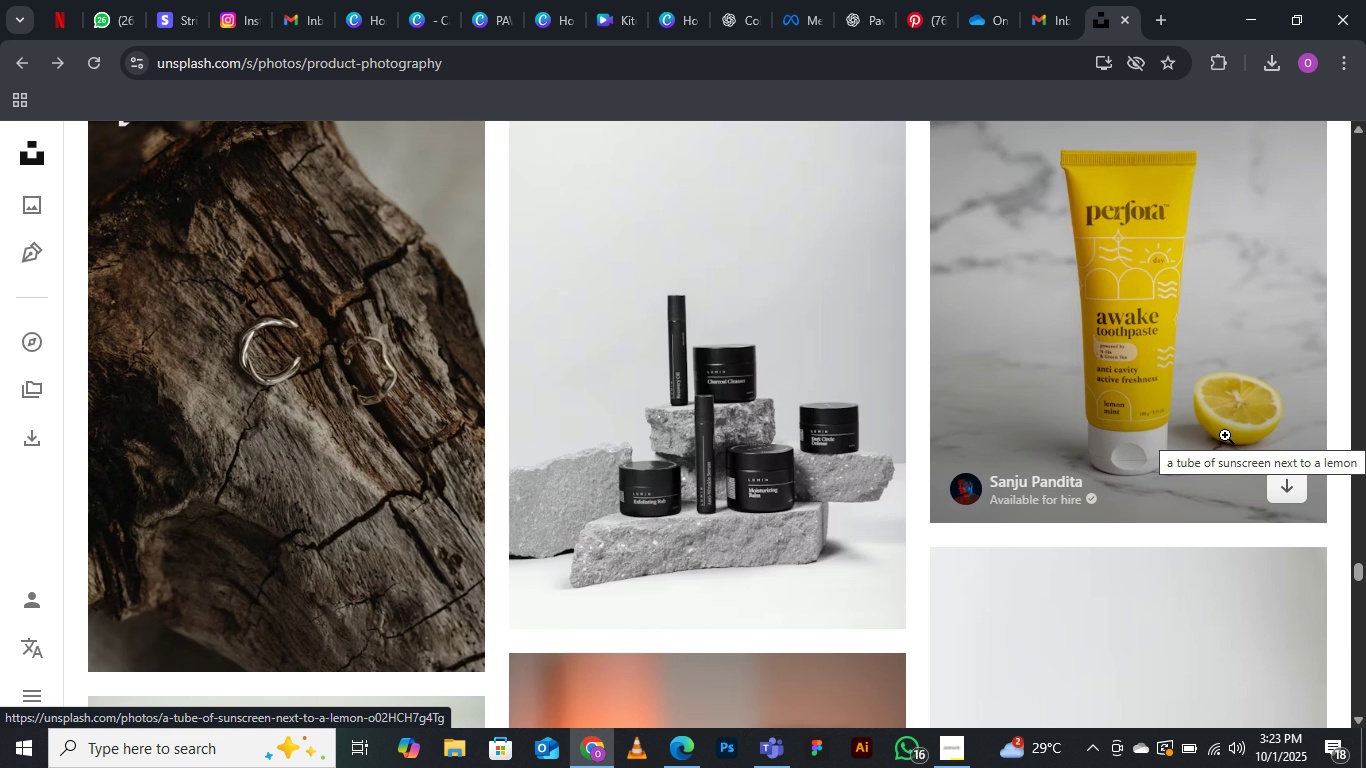 
wait(5.45)
 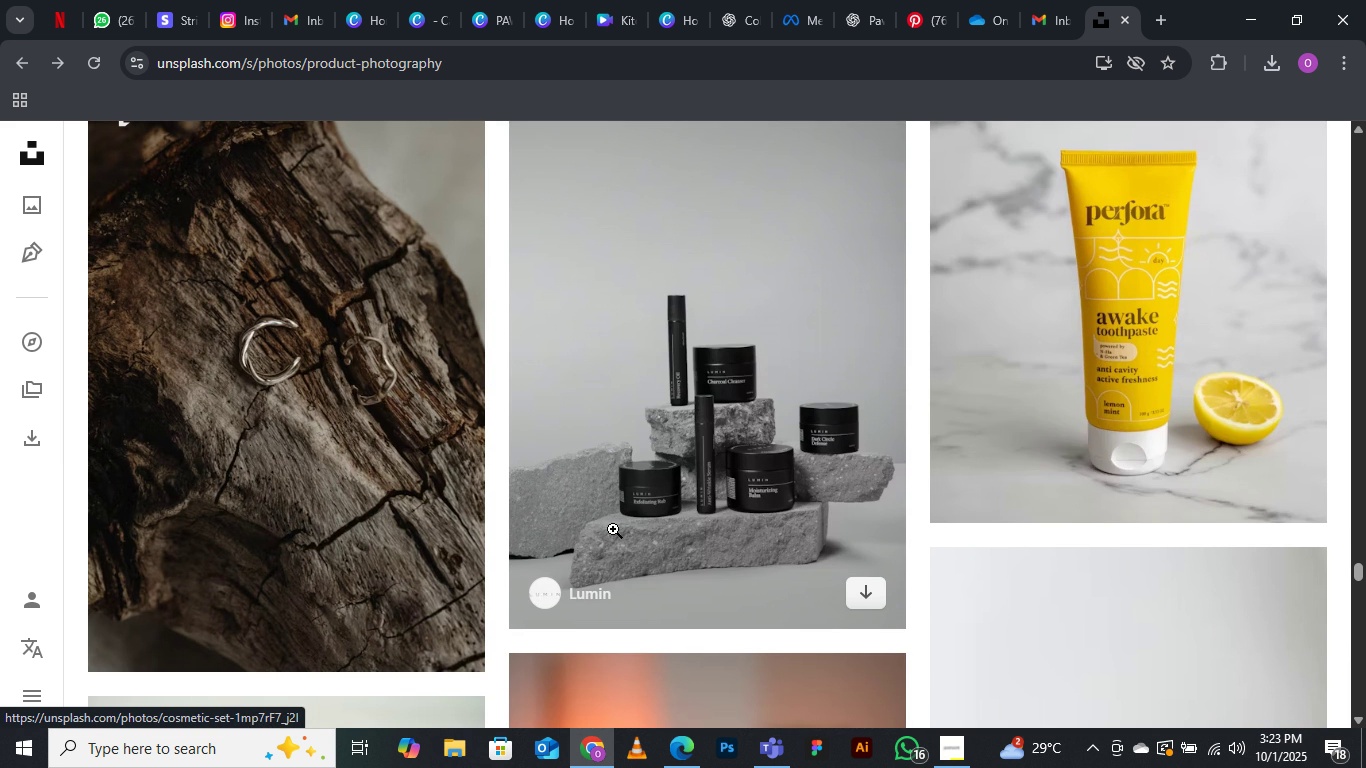 
mouse_move([1283, 323])
 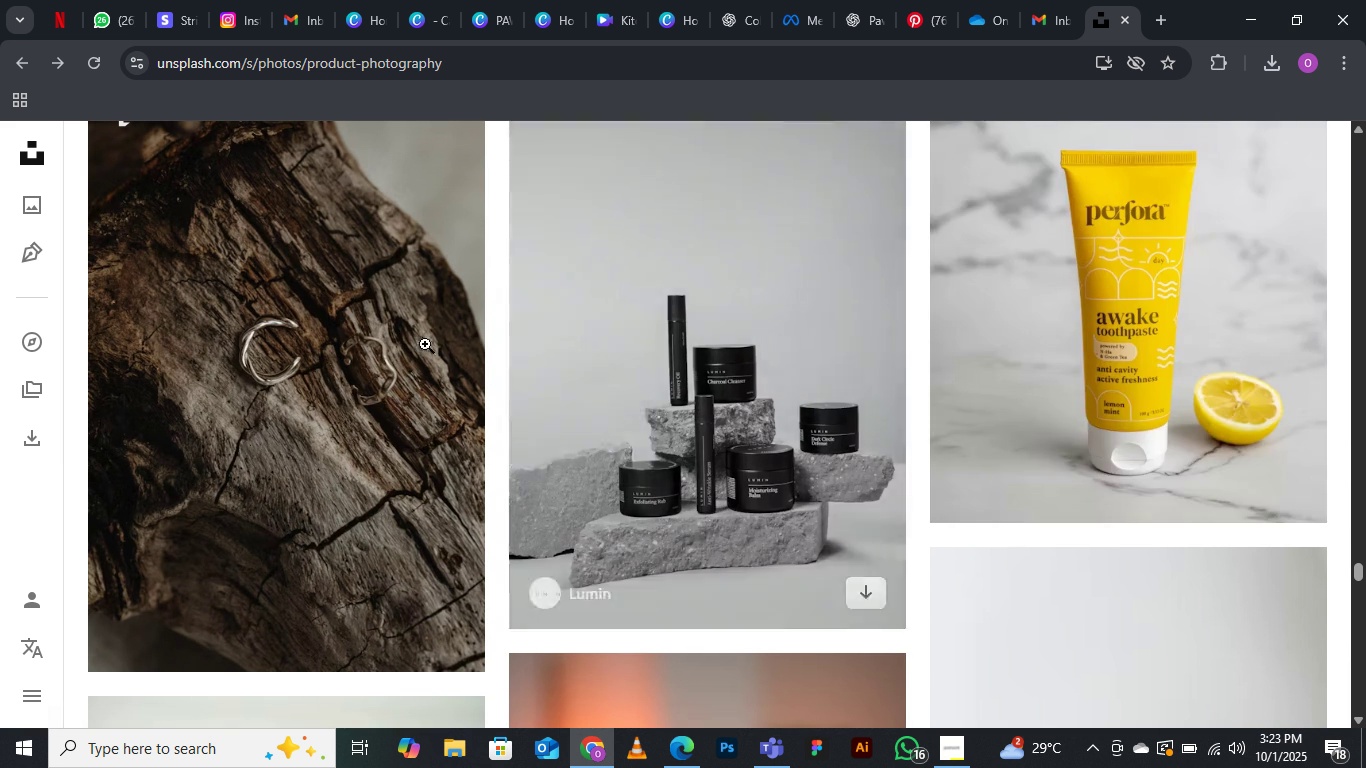 
scroll: coordinate [647, 461], scroll_direction: down, amount: 10.0
 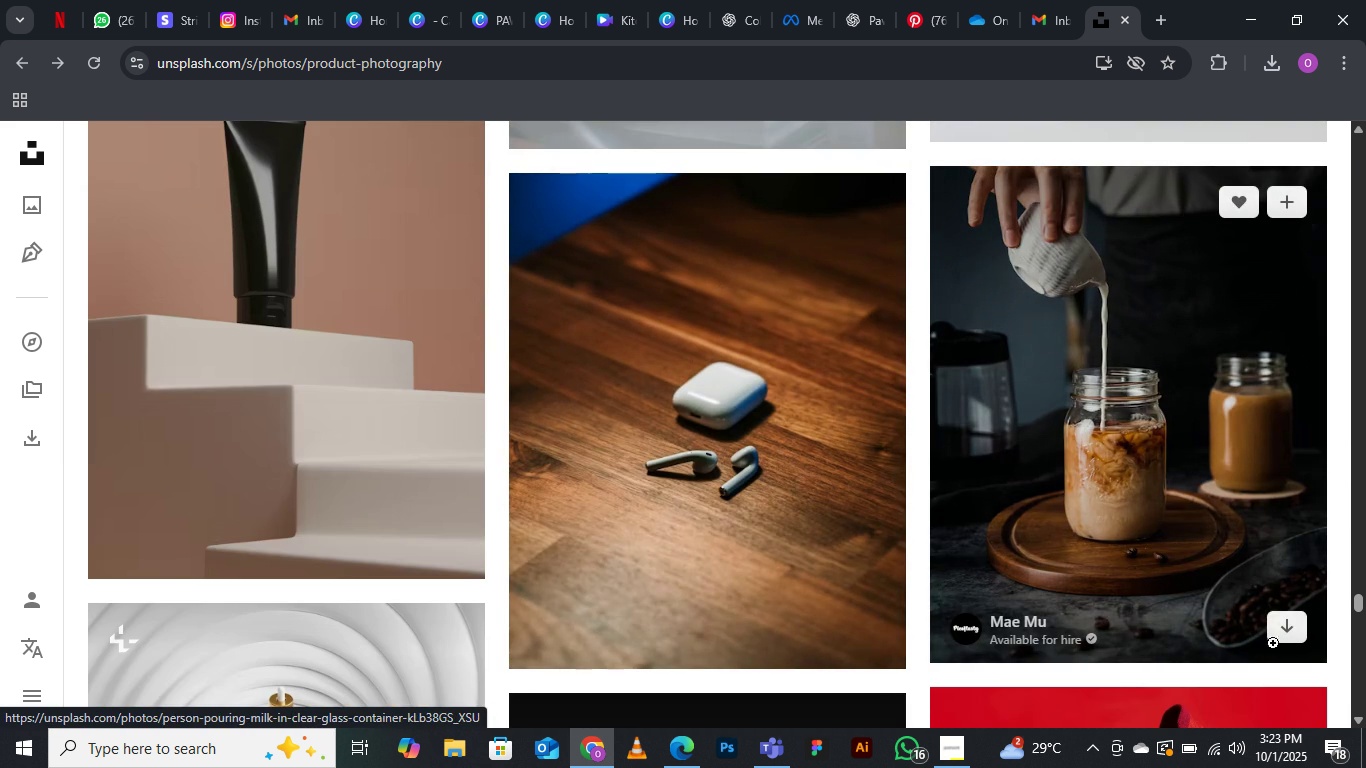 
left_click([1283, 637])
 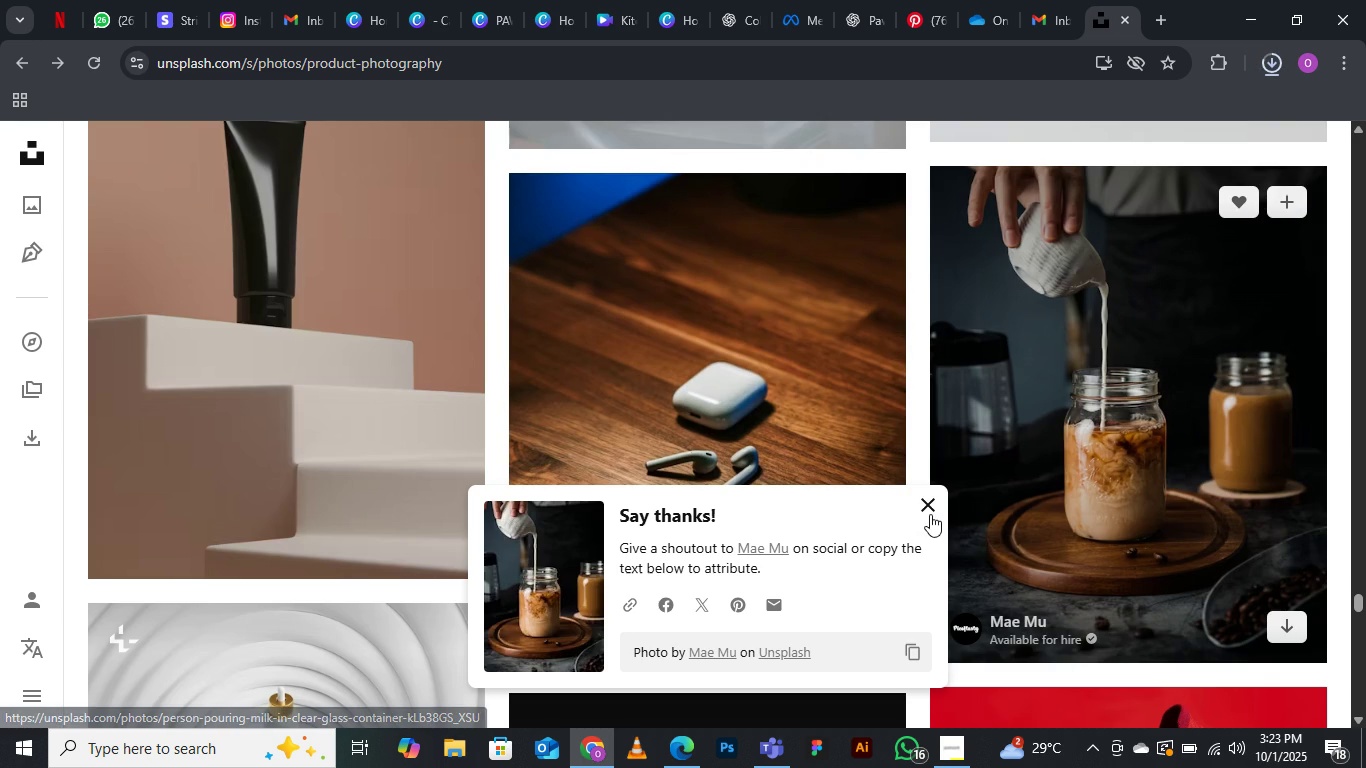 
left_click([929, 511])
 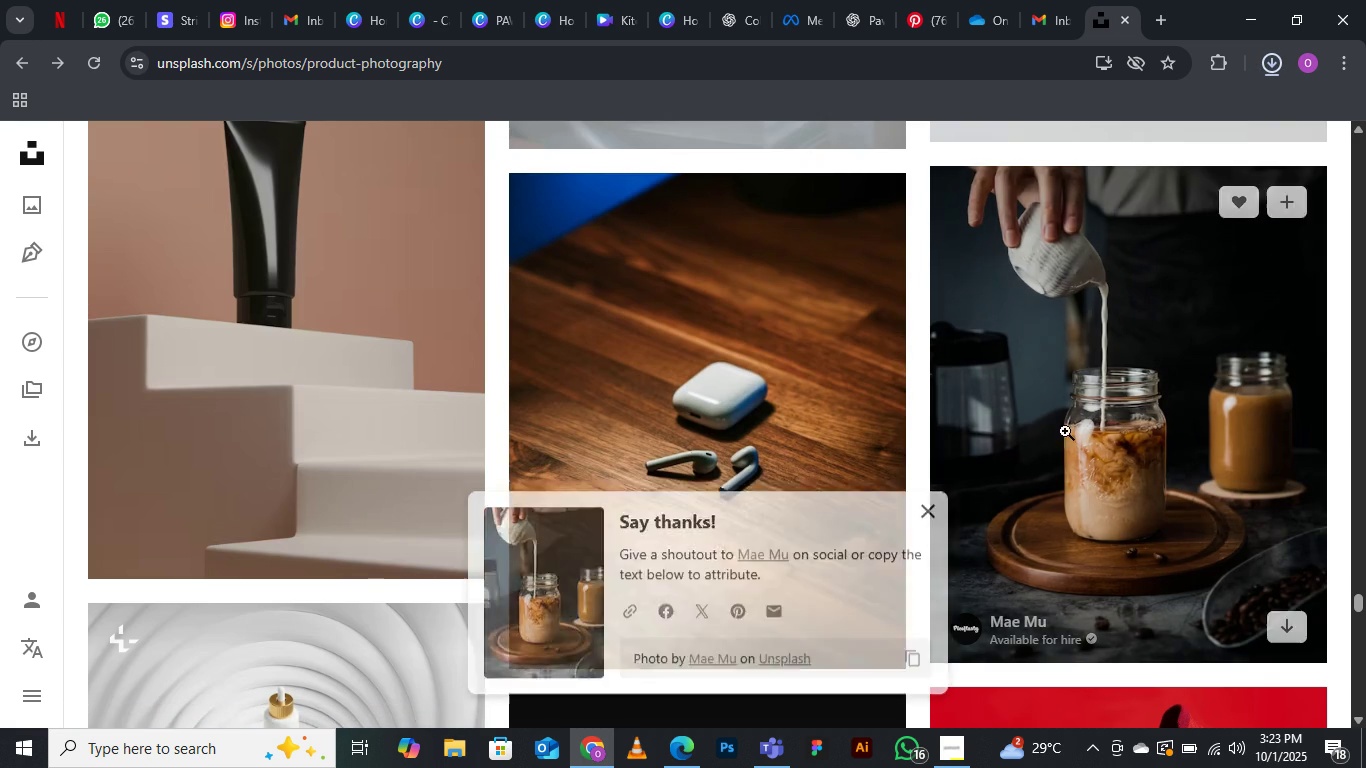 
scroll: coordinate [791, 418], scroll_direction: down, amount: 19.0
 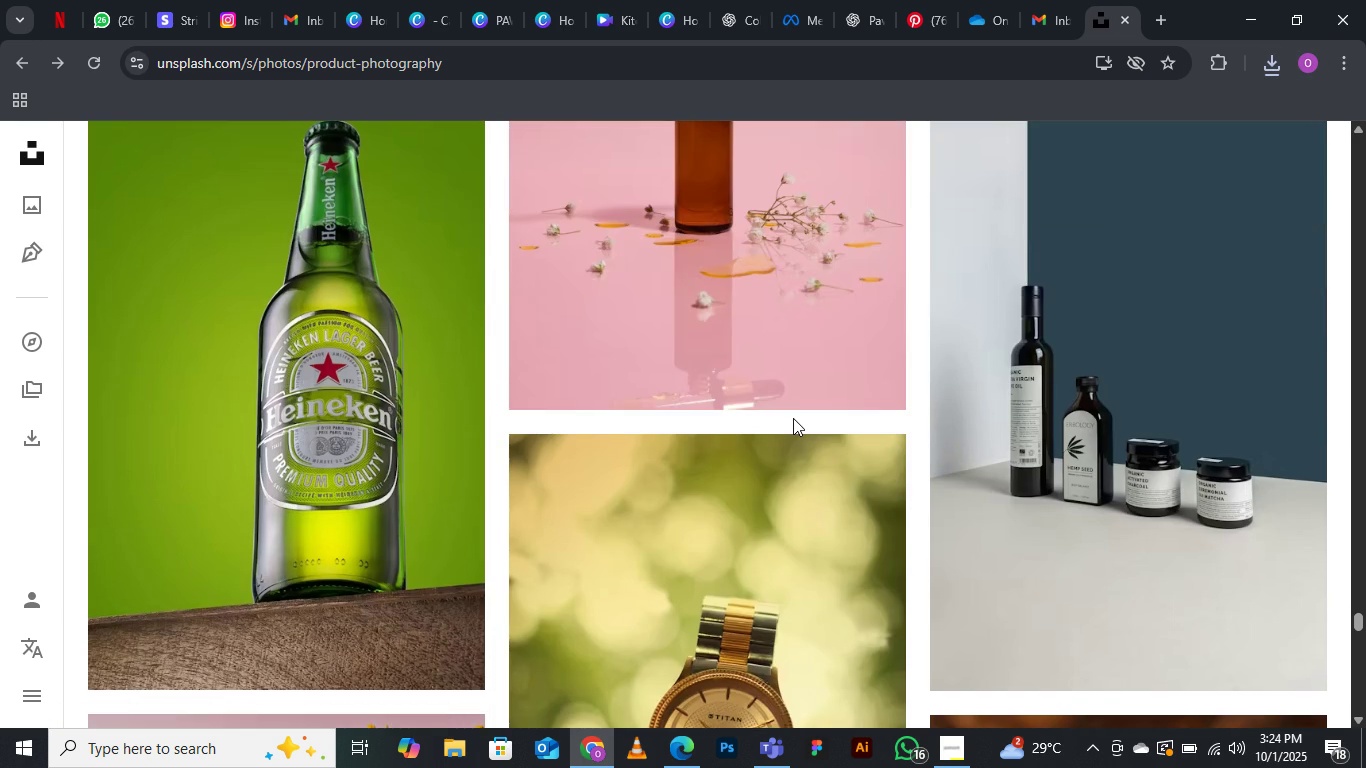 
scroll: coordinate [829, 521], scroll_direction: up, amount: 2.0
 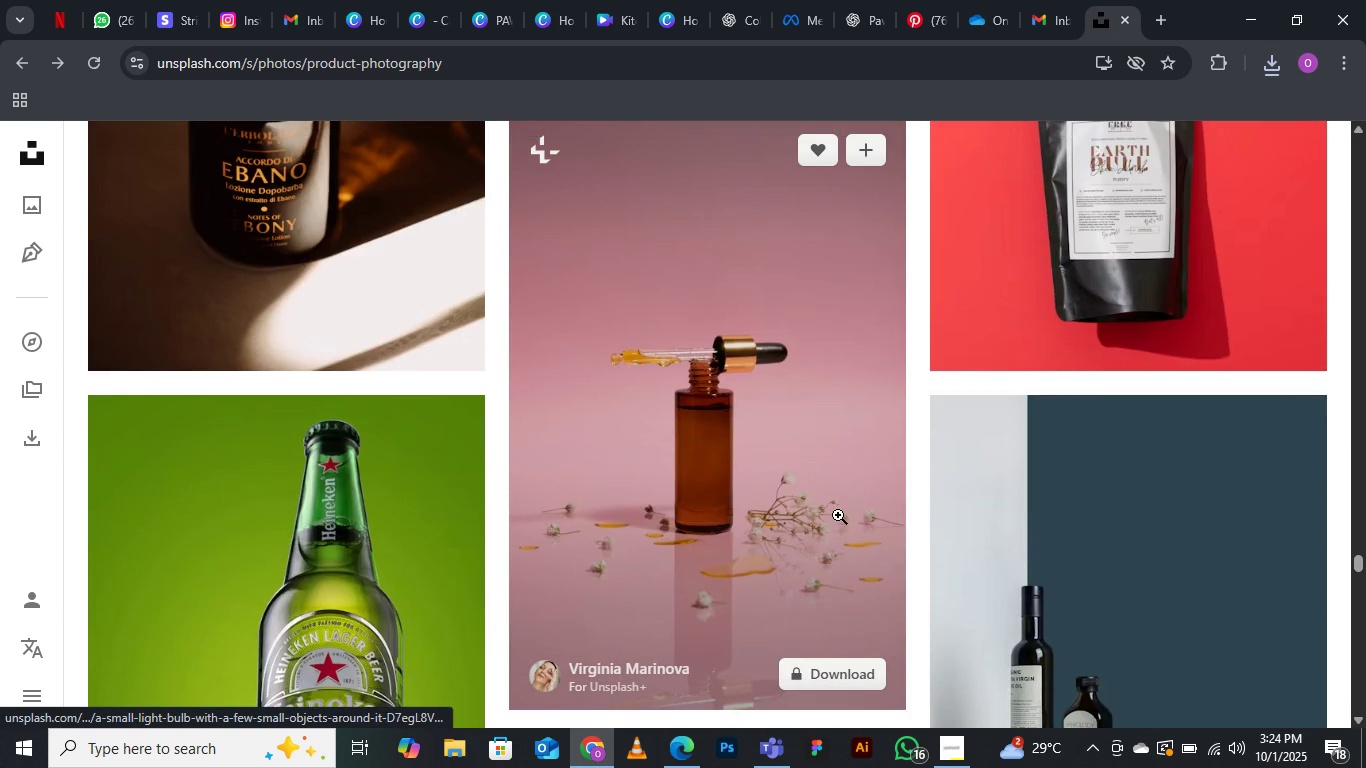 
scroll: coordinate [839, 515], scroll_direction: down, amount: 7.0
 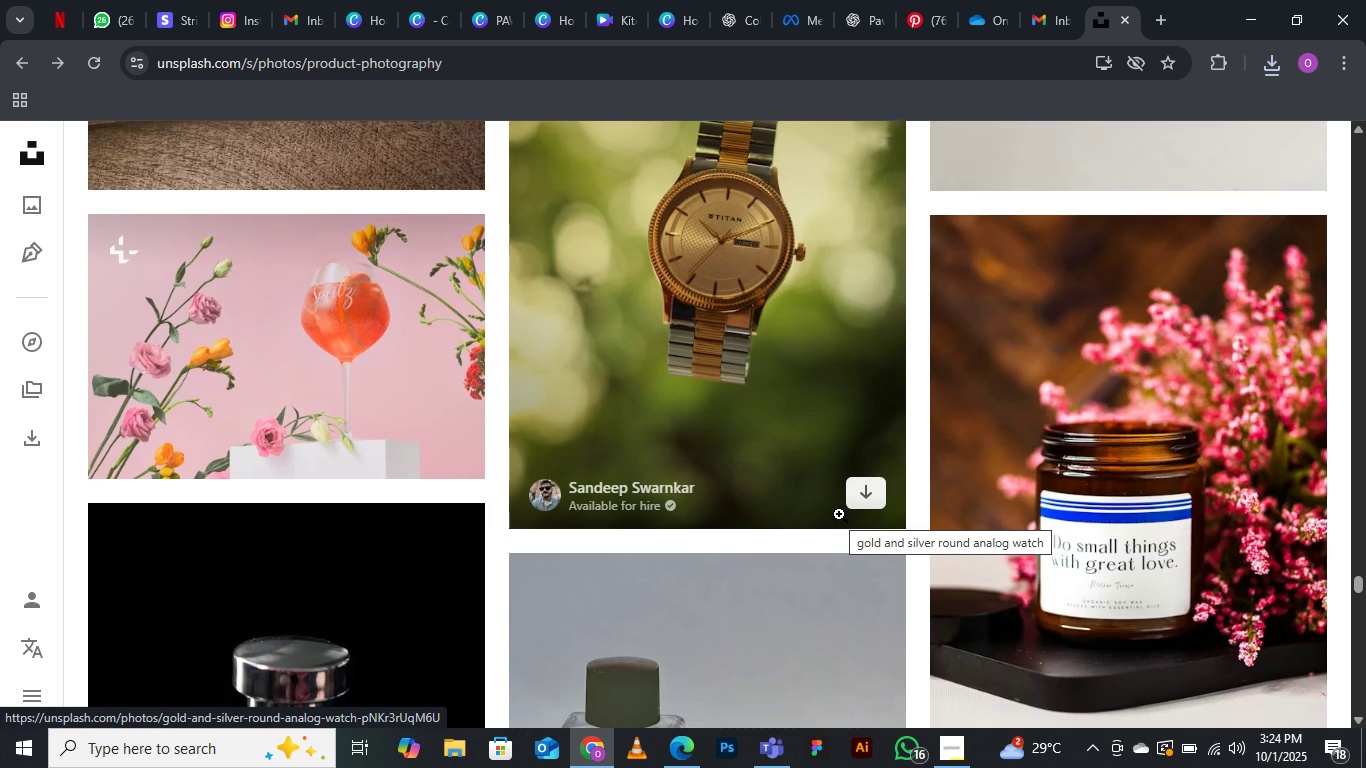 
scroll: coordinate [841, 512], scroll_direction: up, amount: 1.0
 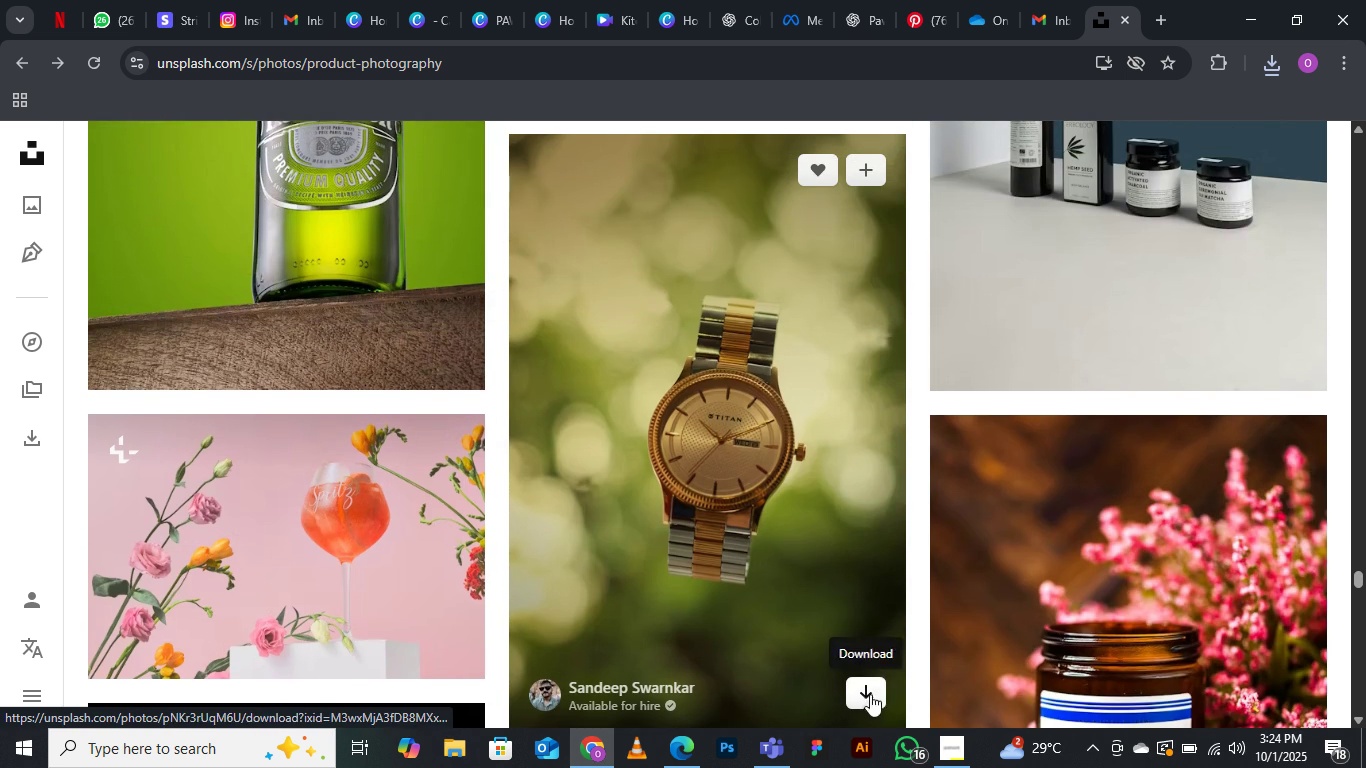 
left_click([866, 698])
 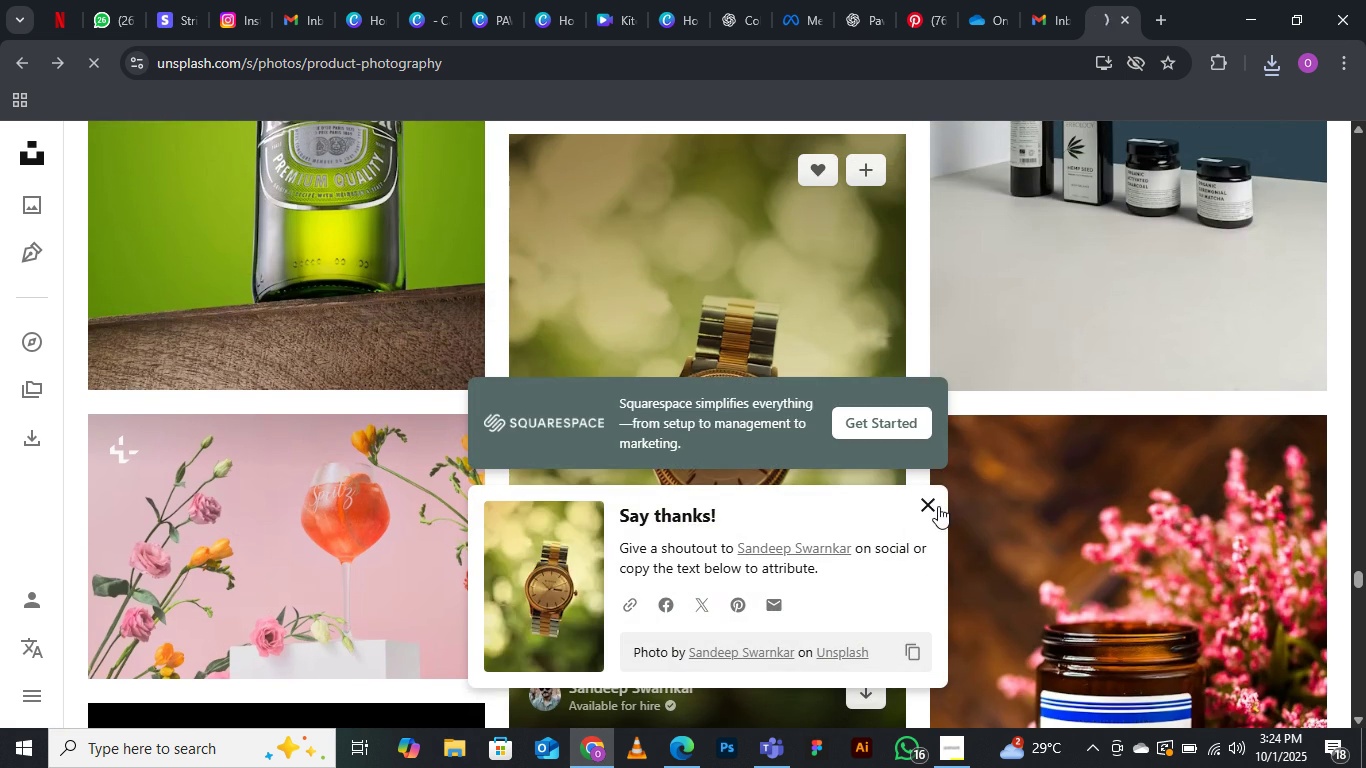 
left_click([931, 504])
 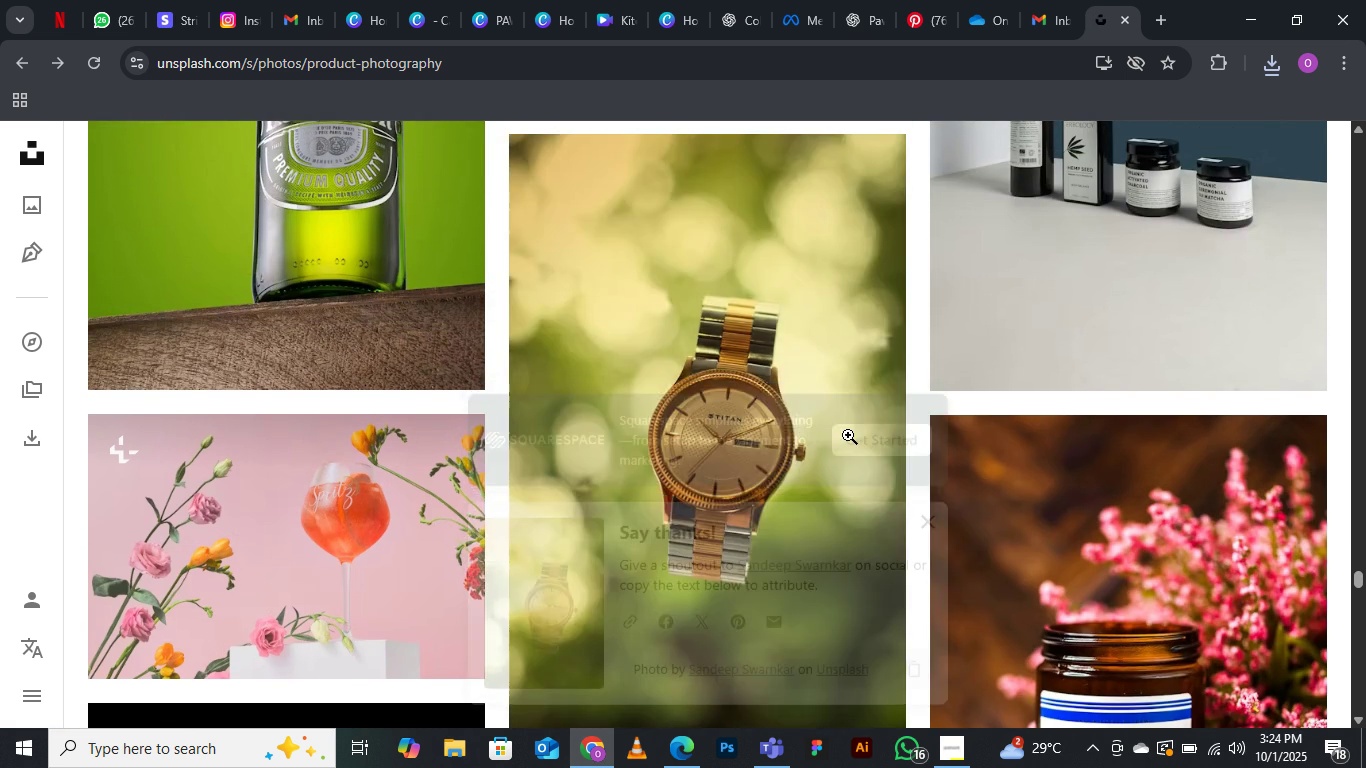 
scroll: coordinate [705, 457], scroll_direction: down, amount: 15.0
 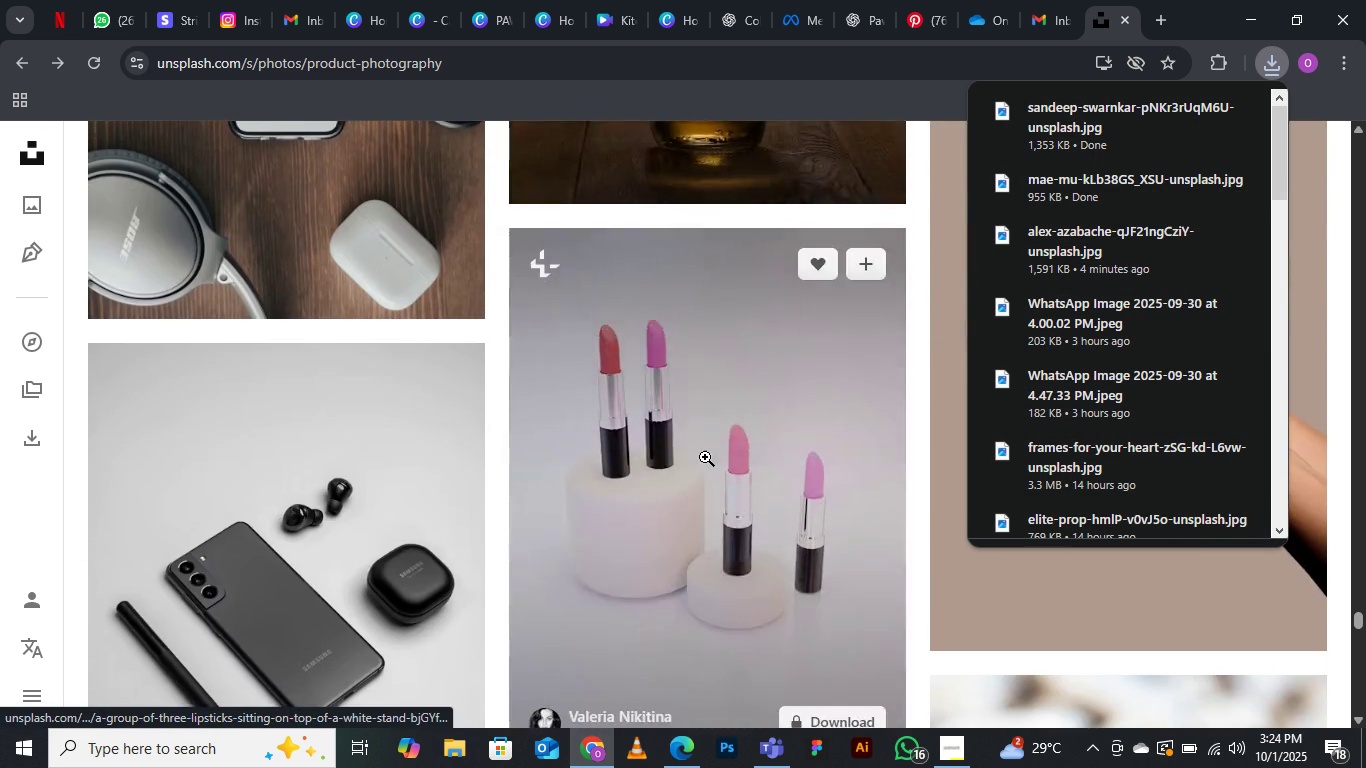 
scroll: coordinate [705, 457], scroll_direction: up, amount: 5.0
 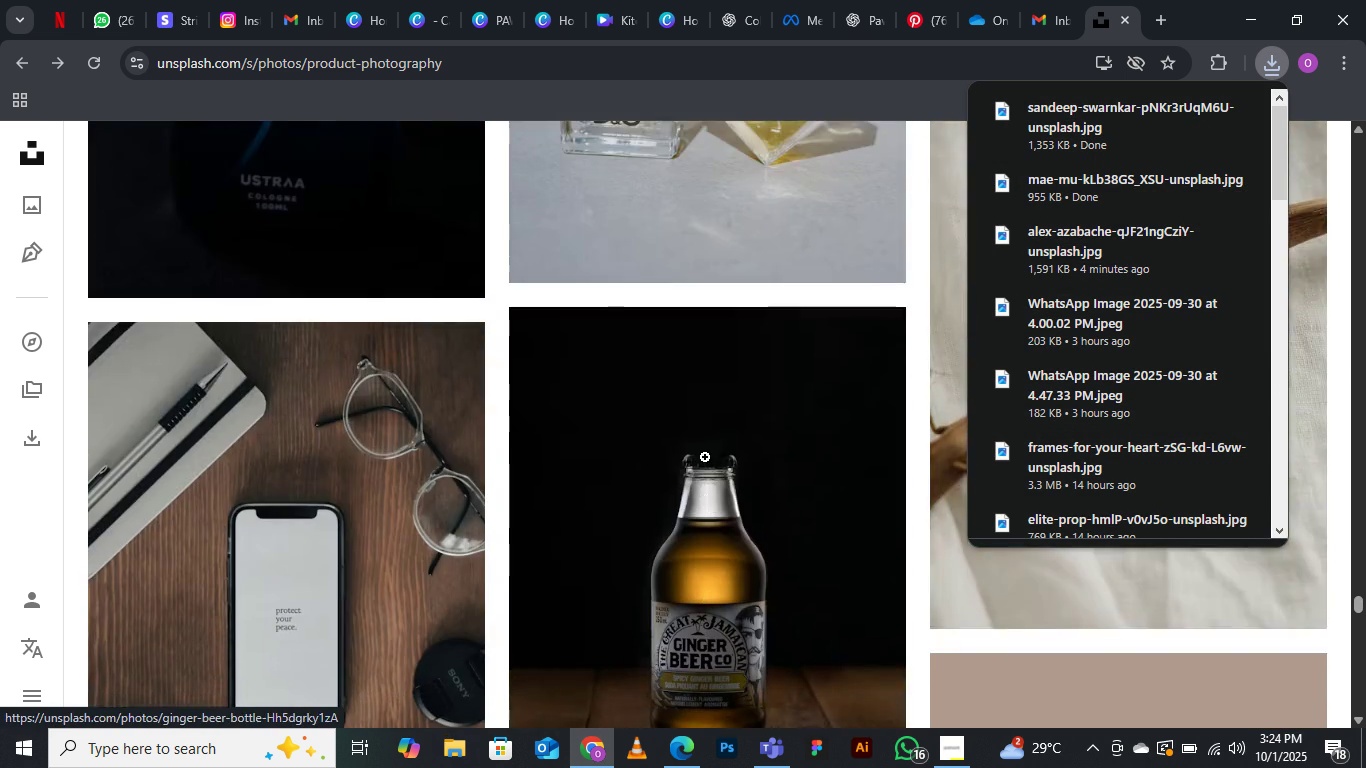 
scroll: coordinate [665, 552], scroll_direction: down, amount: 50.0
 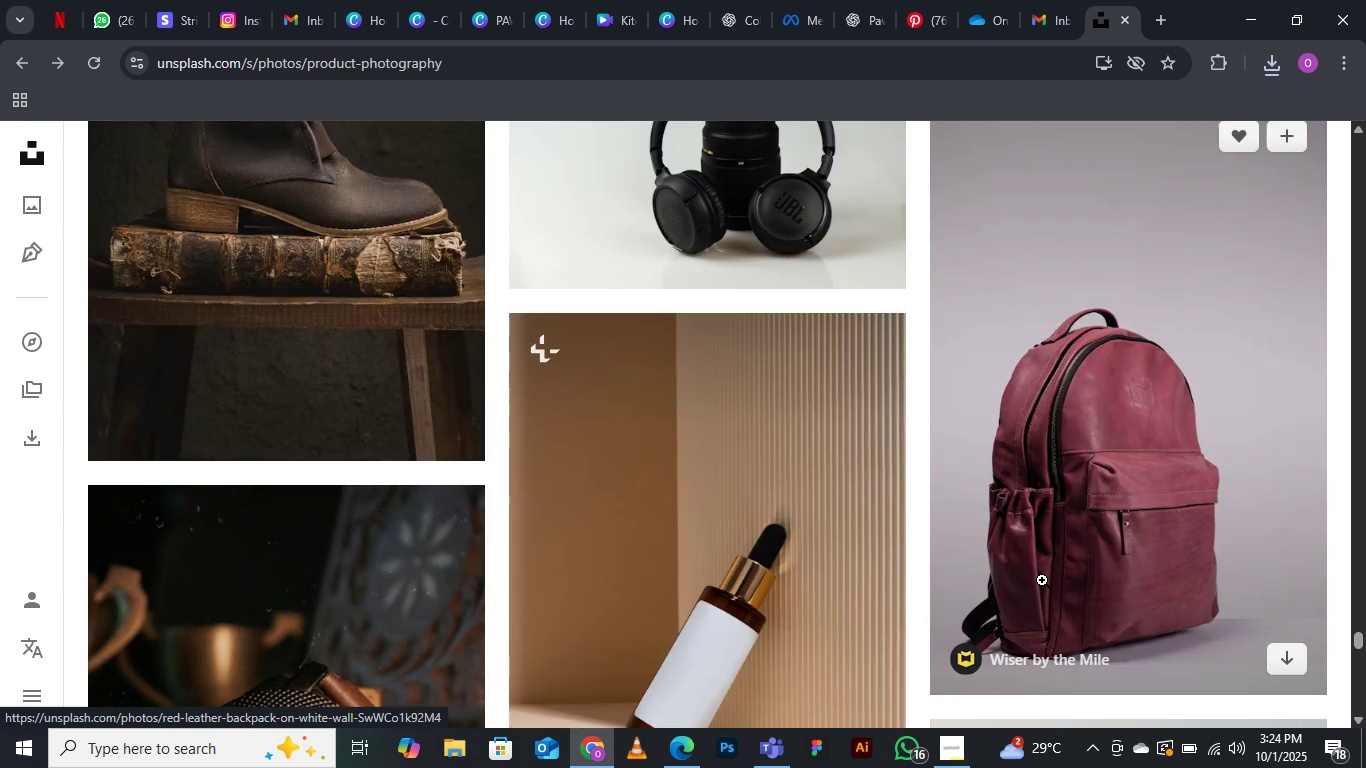 
scroll: coordinate [1043, 579], scroll_direction: down, amount: 15.0
 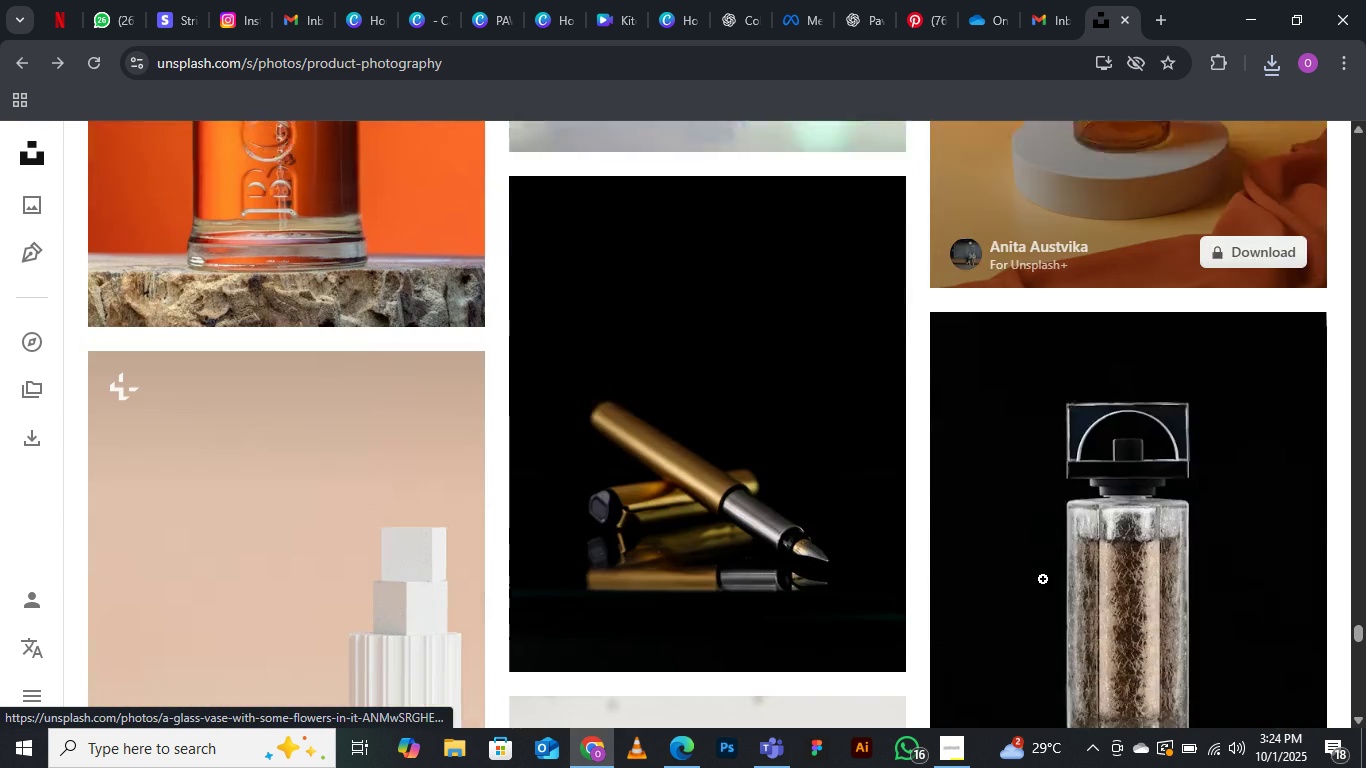 
scroll: coordinate [385, 484], scroll_direction: up, amount: 3.0
 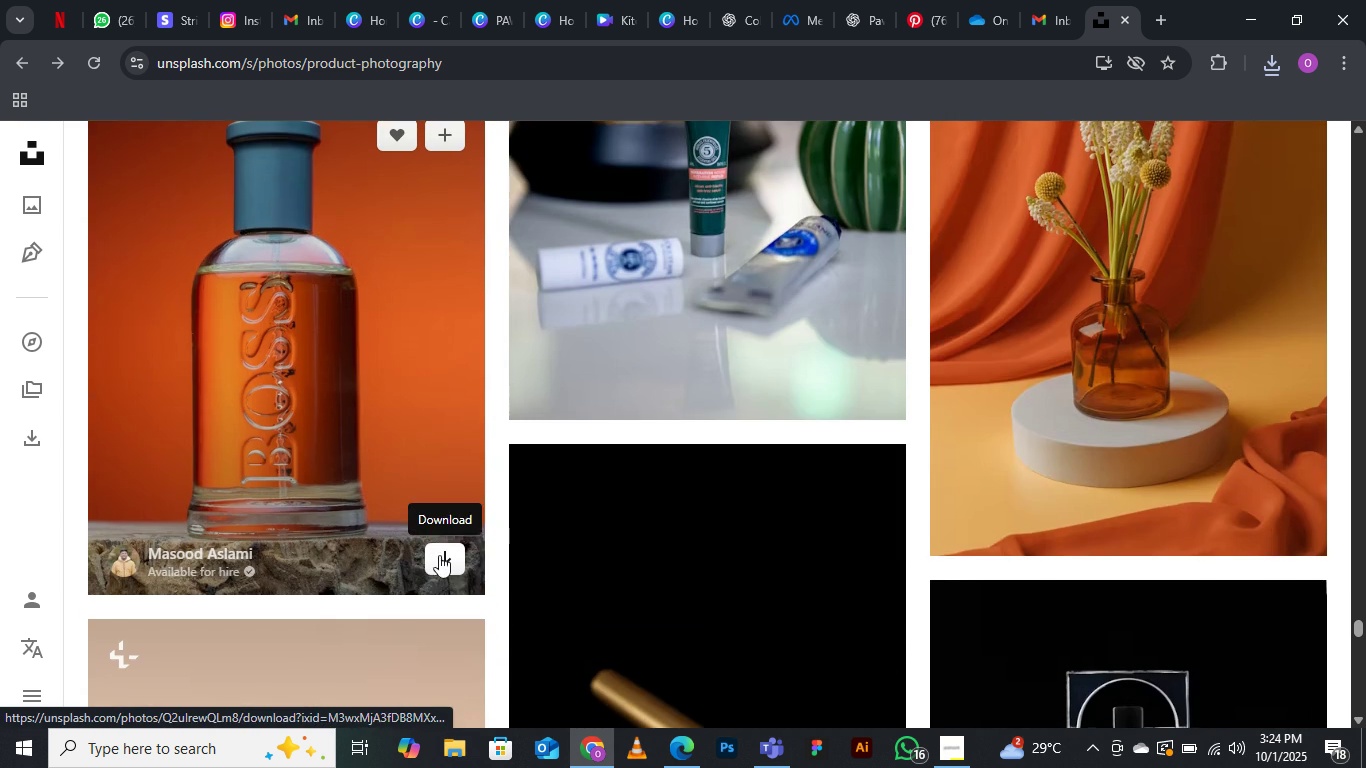 
left_click([442, 555])
 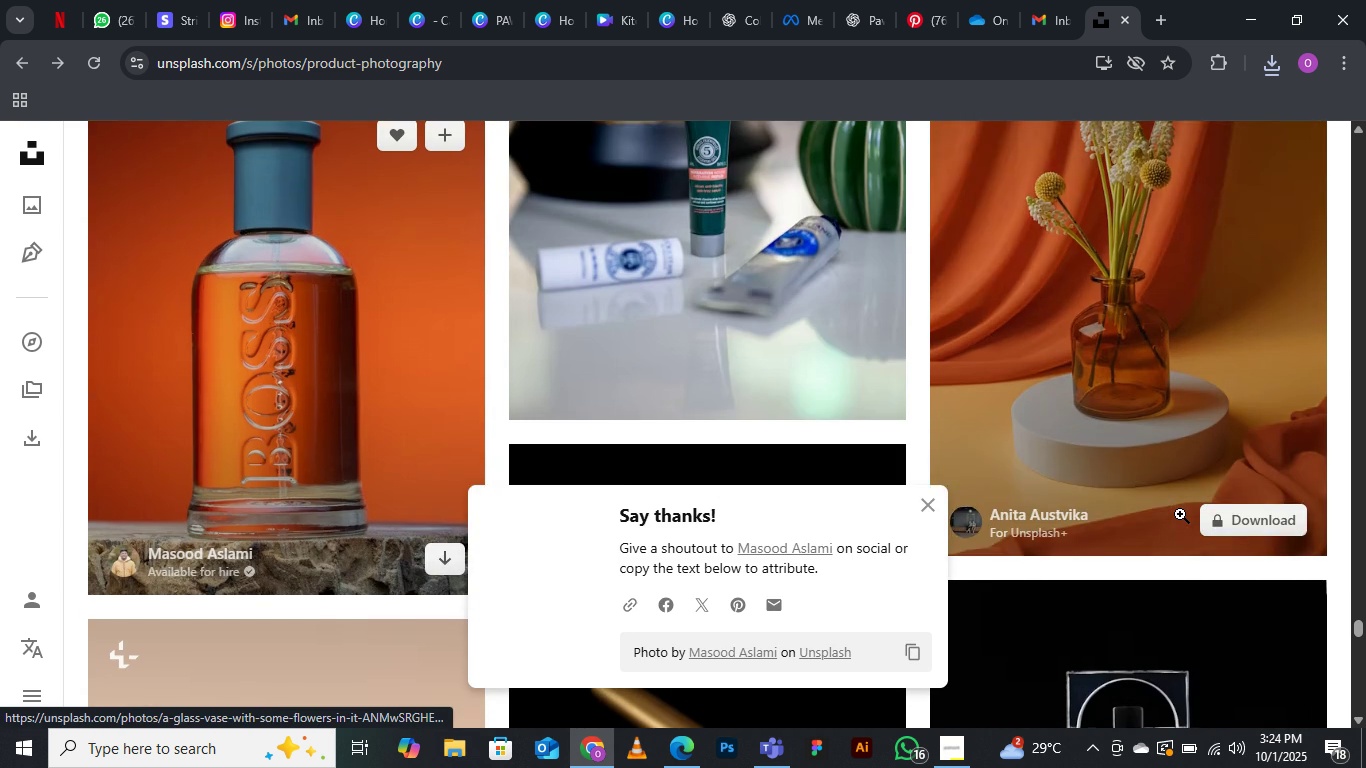 
scroll: coordinate [1180, 514], scroll_direction: down, amount: 2.0
 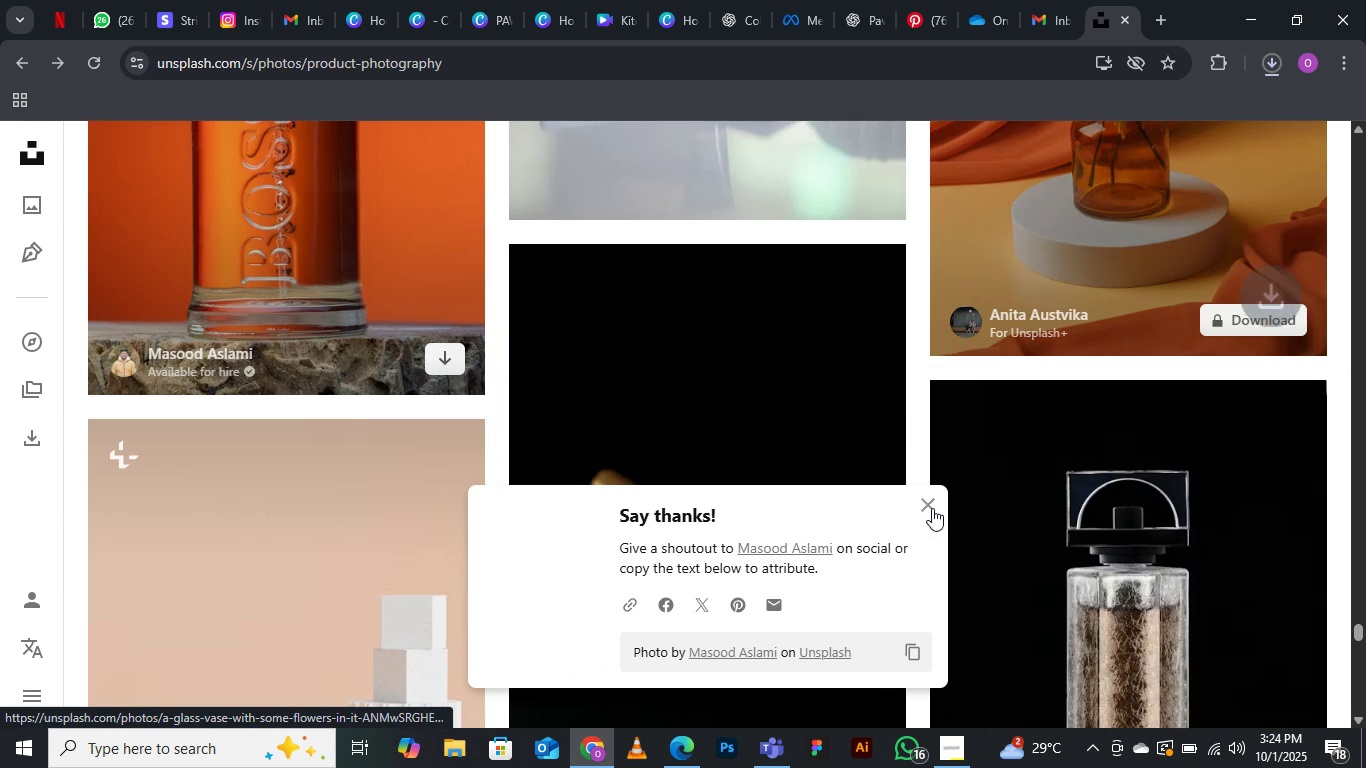 
left_click([932, 508])
 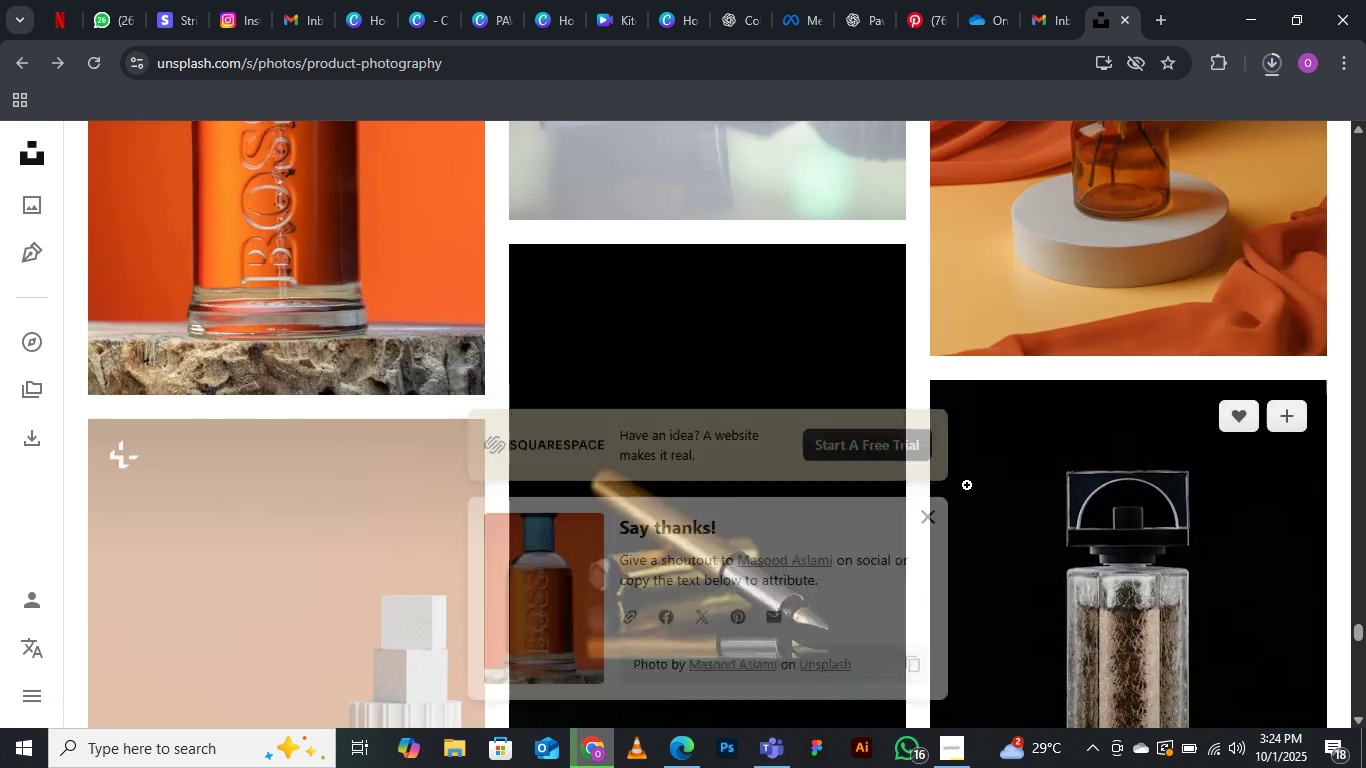 
scroll: coordinate [845, 536], scroll_direction: down, amount: 10.0
 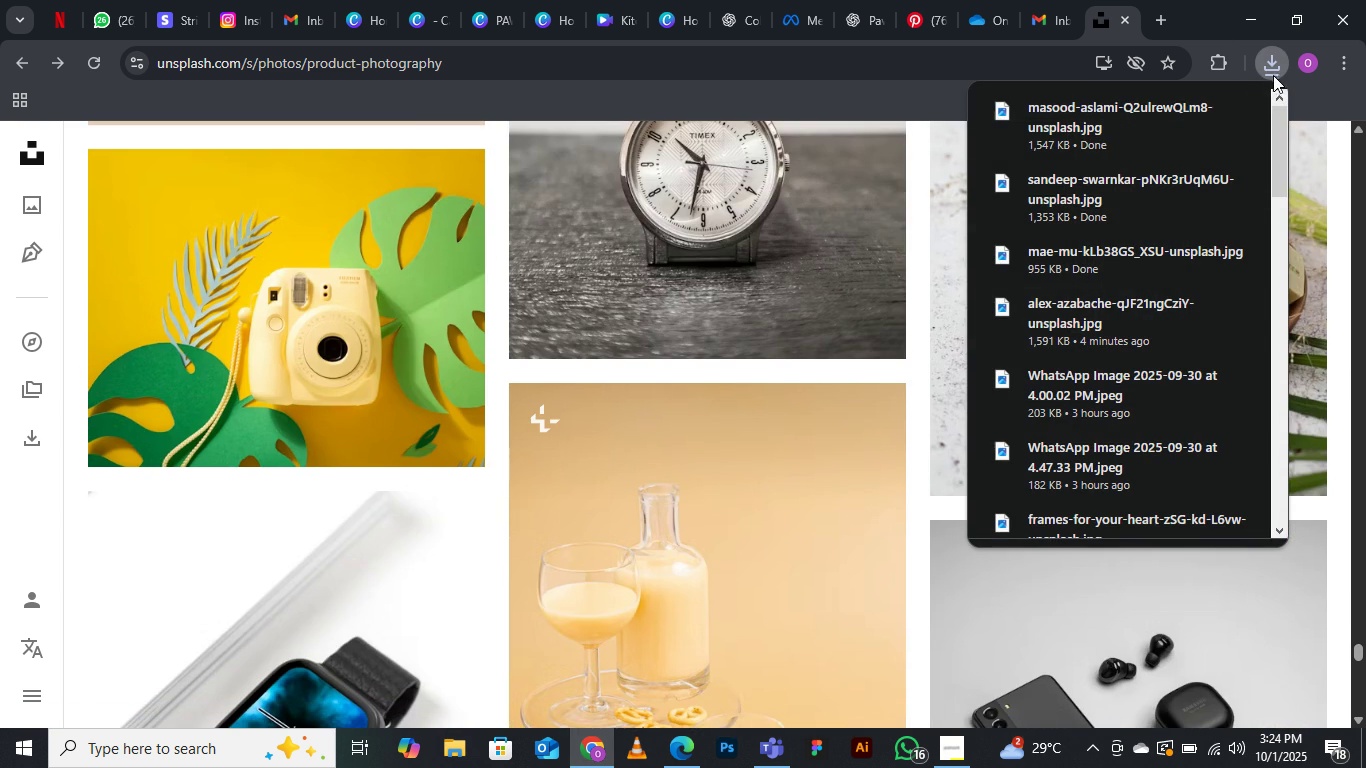 
left_click([1274, 72])
 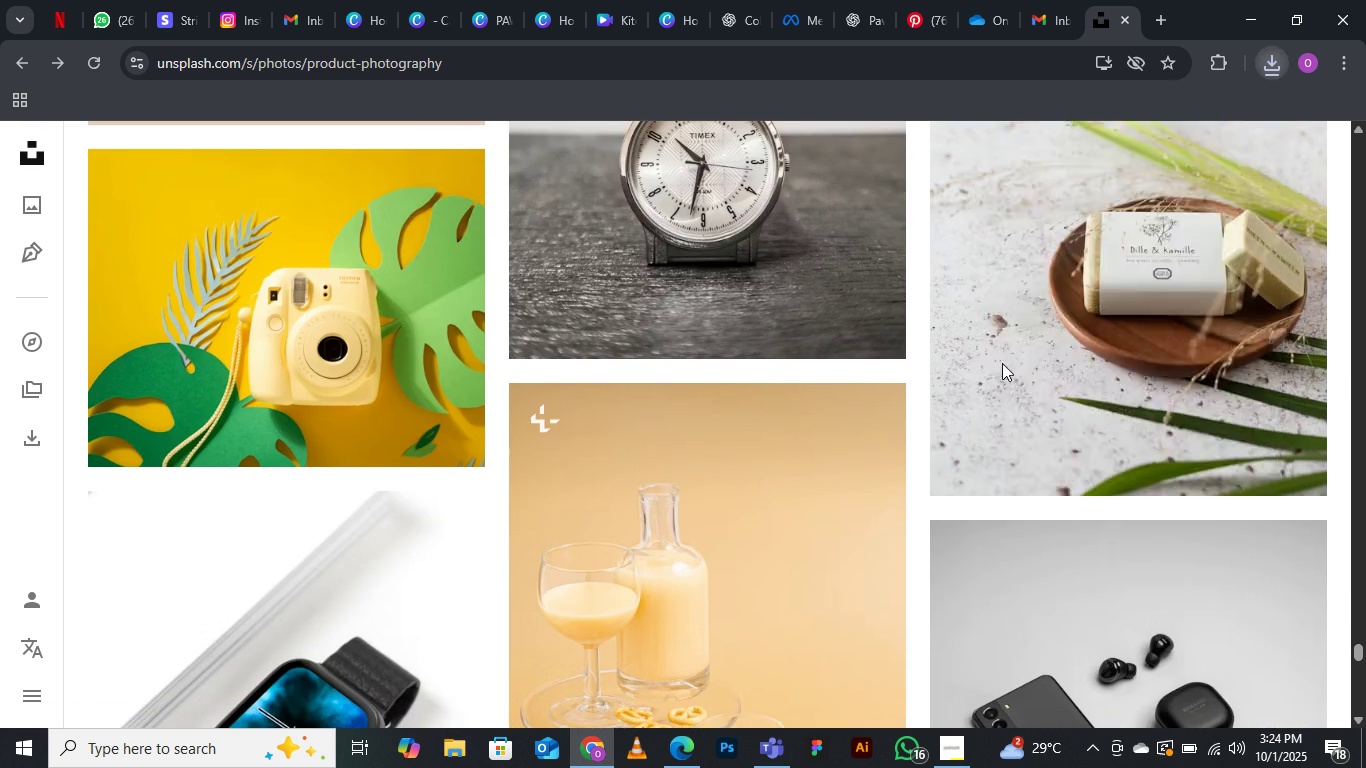 
scroll: coordinate [790, 470], scroll_direction: down, amount: 37.0
 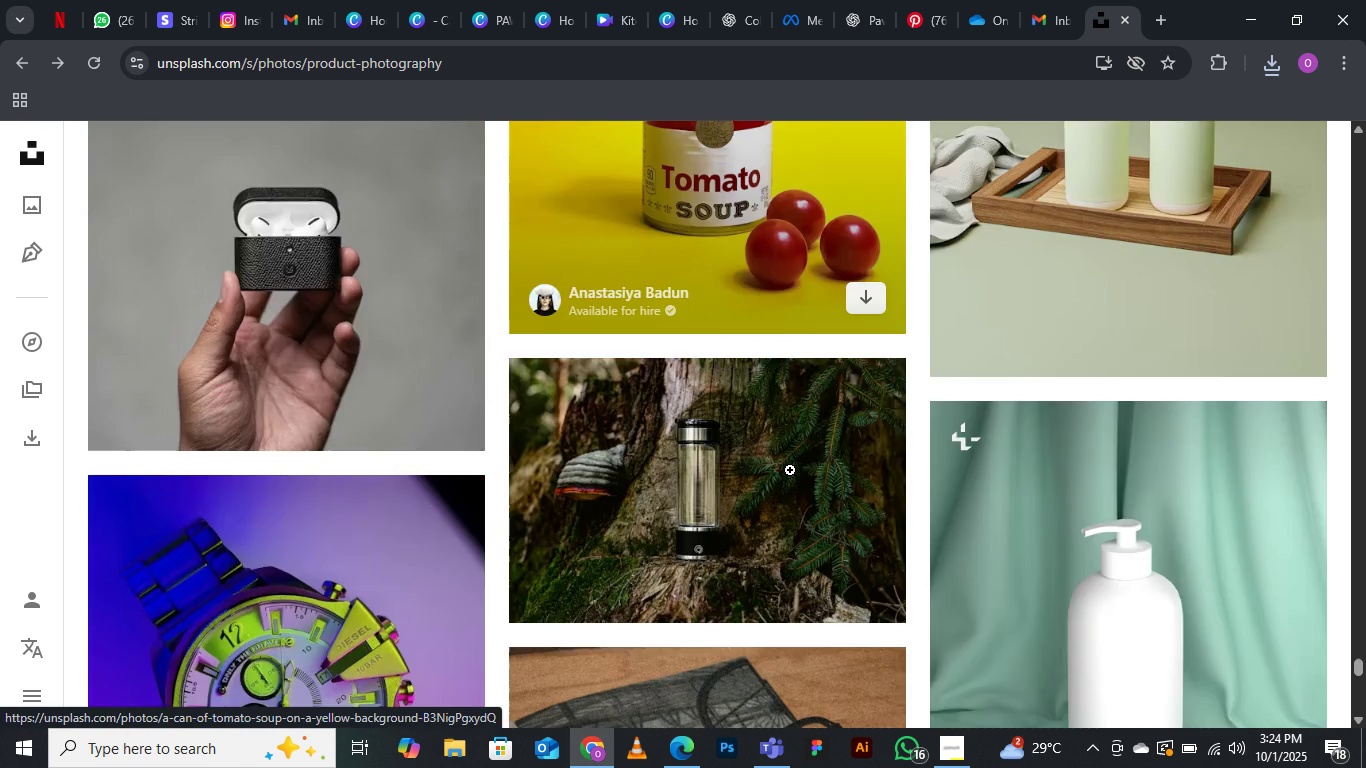 
scroll: coordinate [791, 470], scroll_direction: down, amount: 17.0
 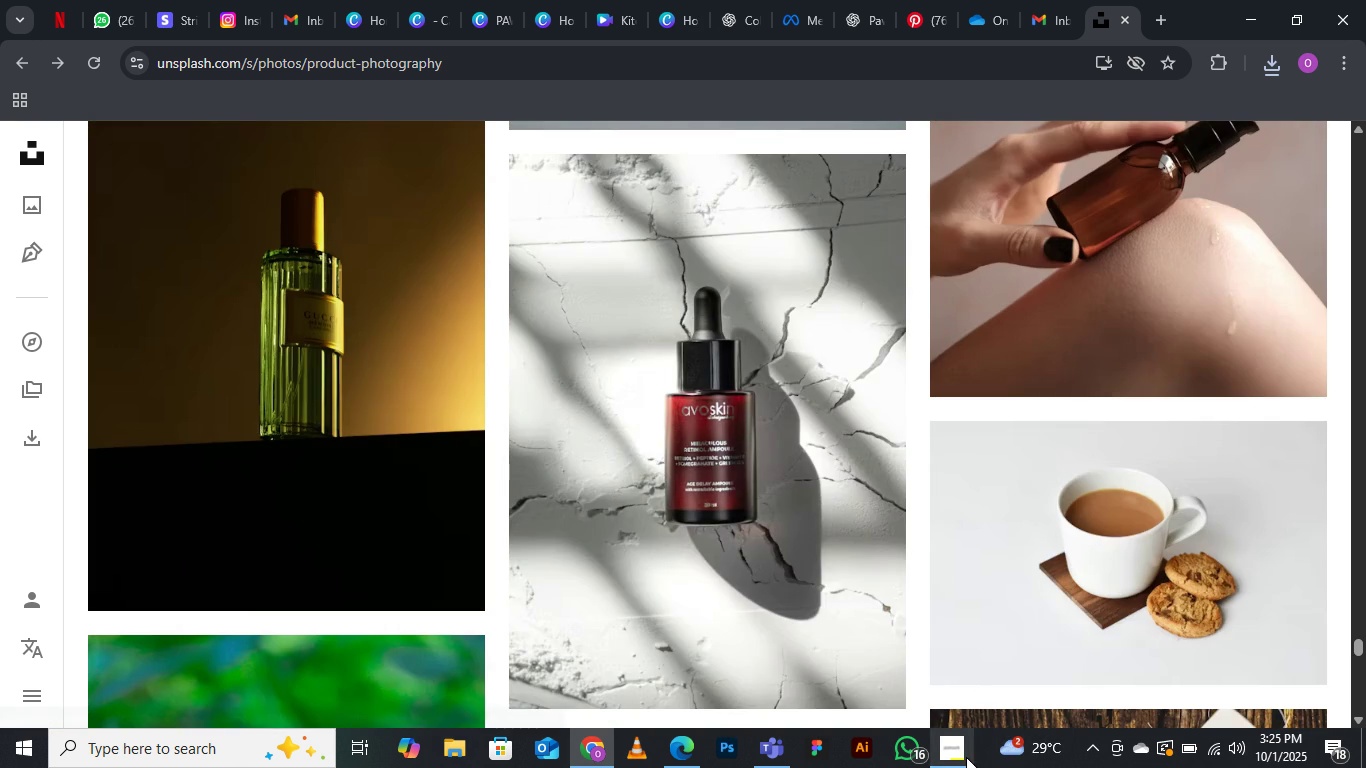 
left_click([965, 760])